 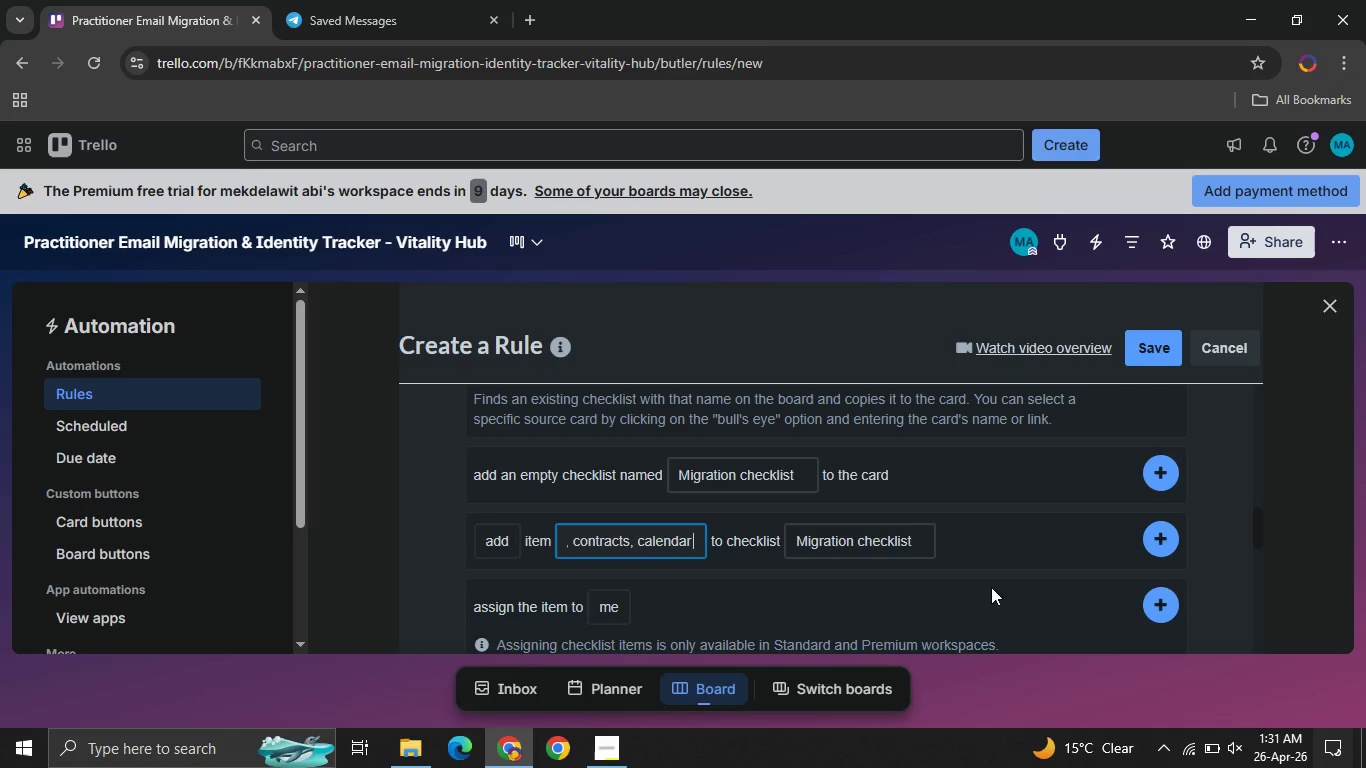 
left_click([1156, 531])
 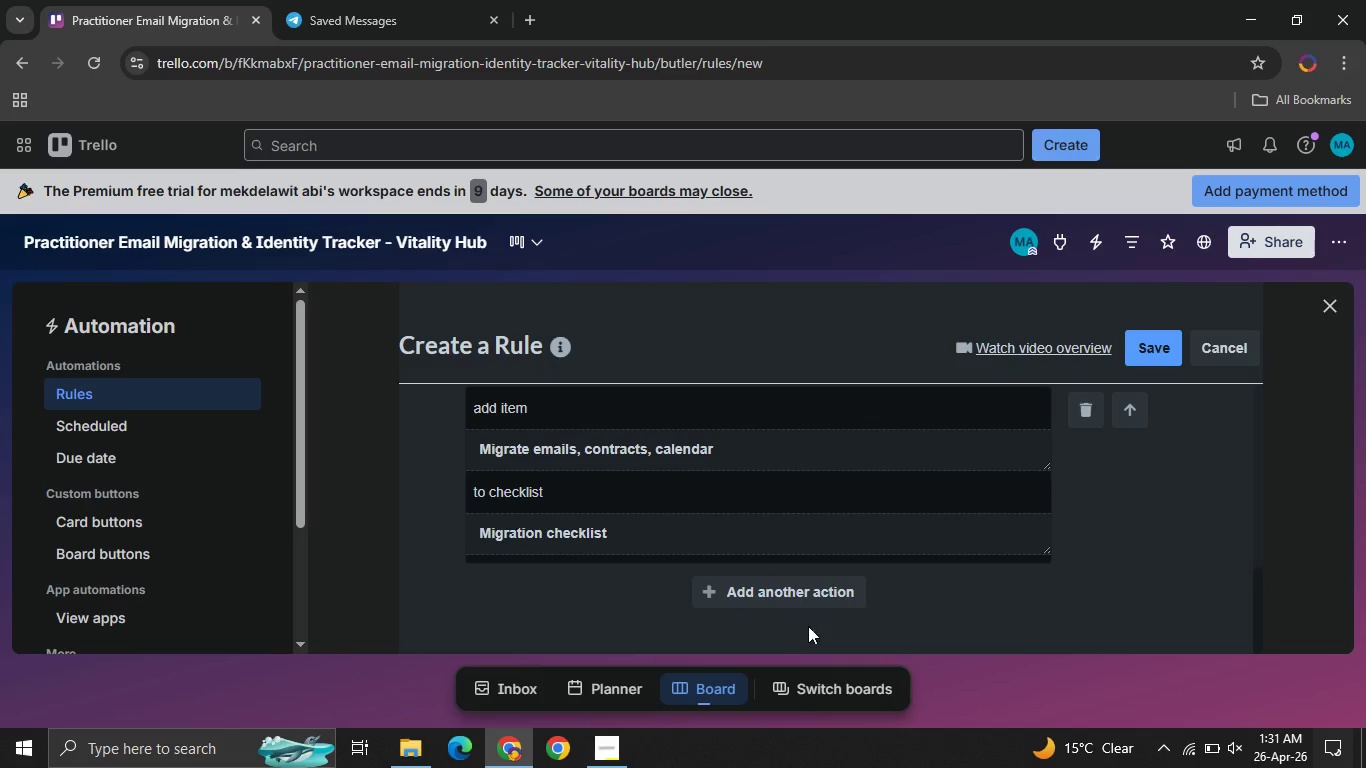 
left_click([770, 596])
 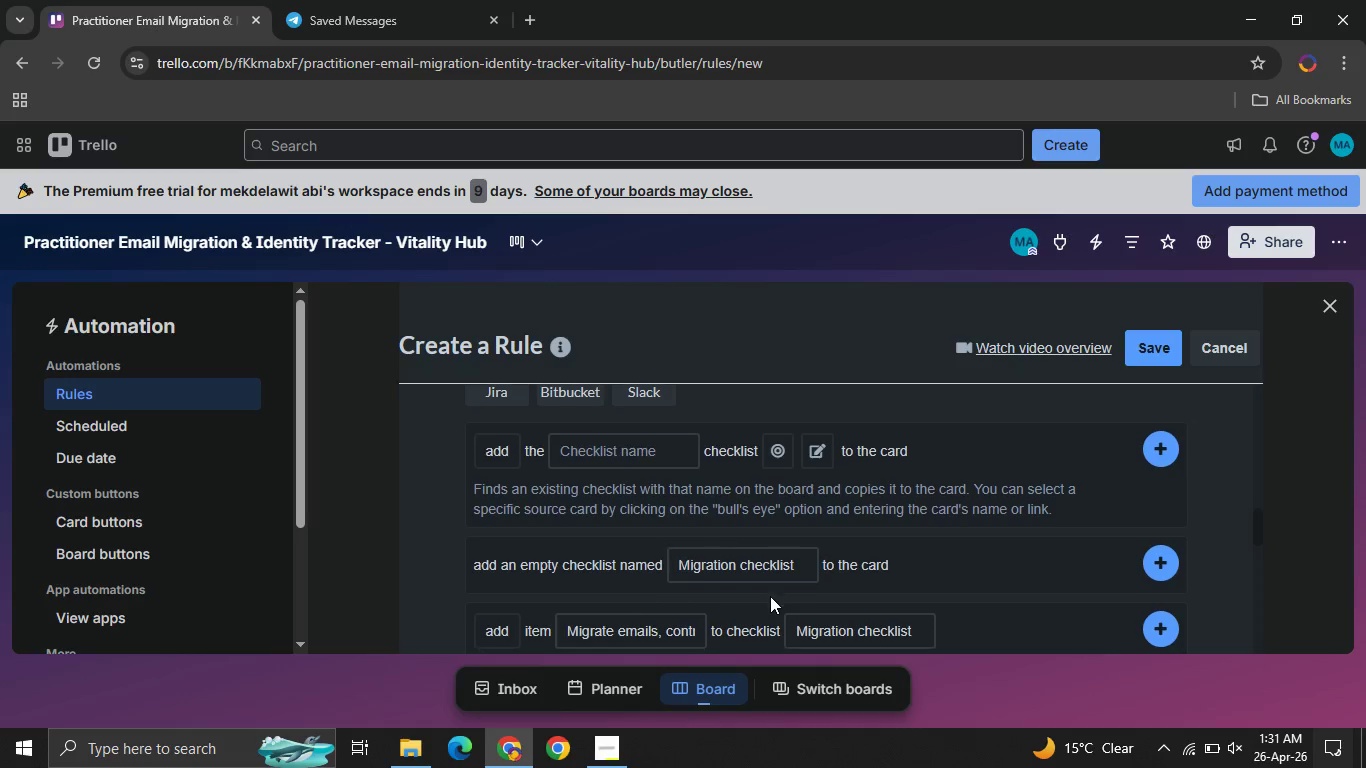 
left_click([598, 635])
 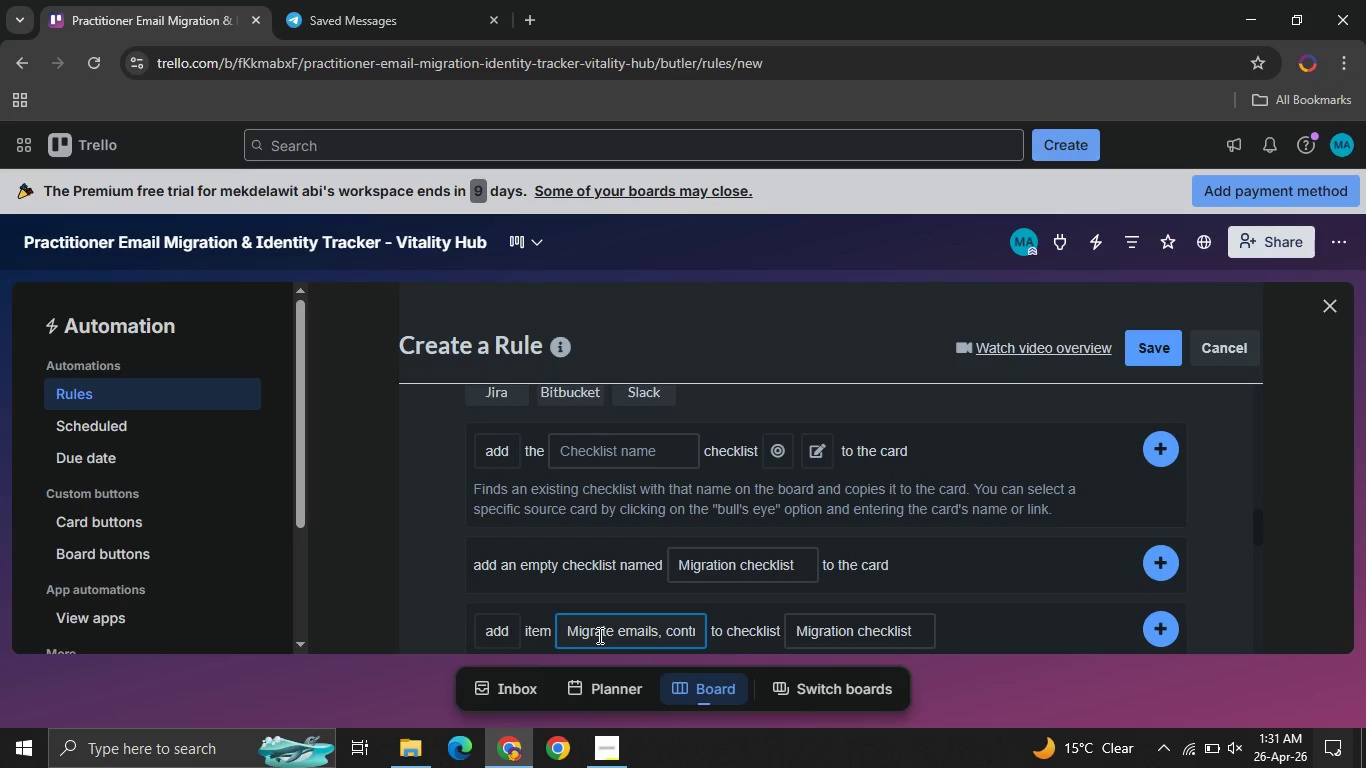 
key(Control+ControlLeft)
 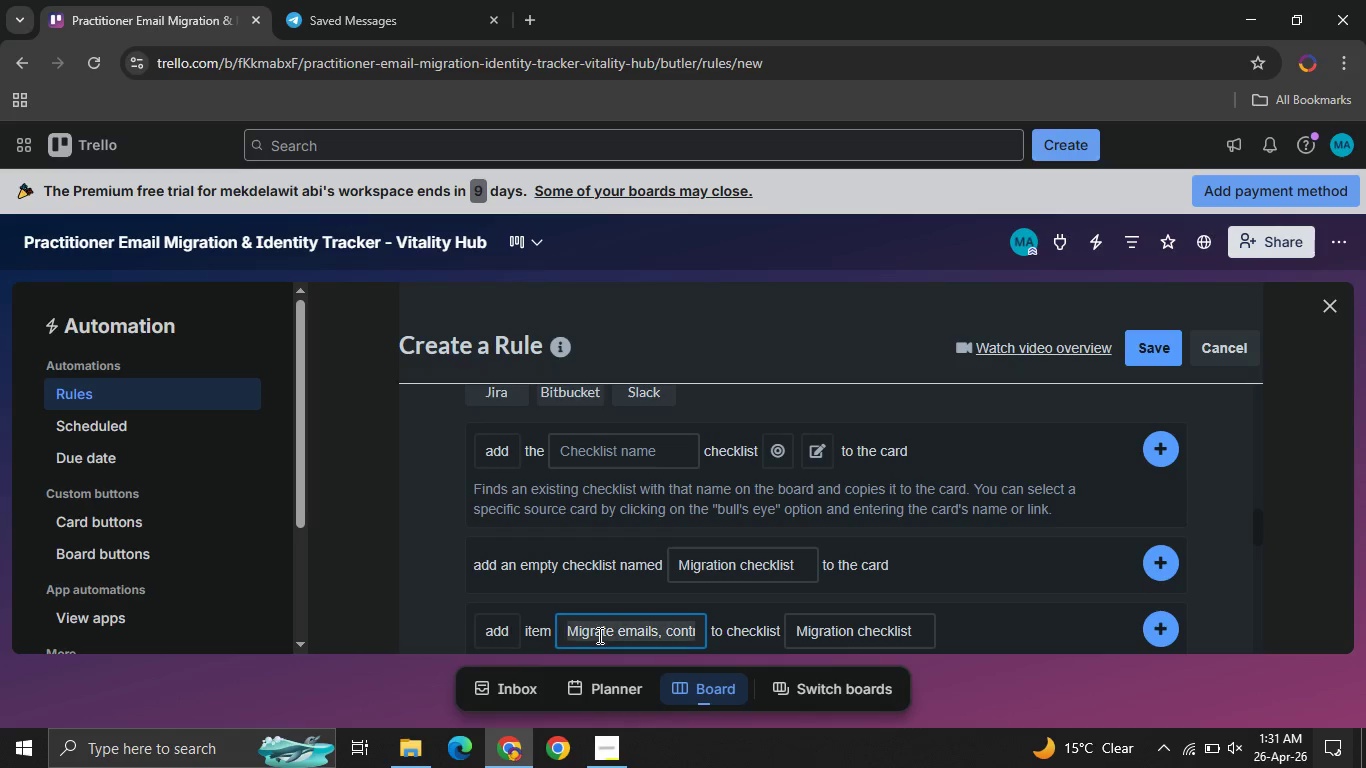 
key(Control+A)
 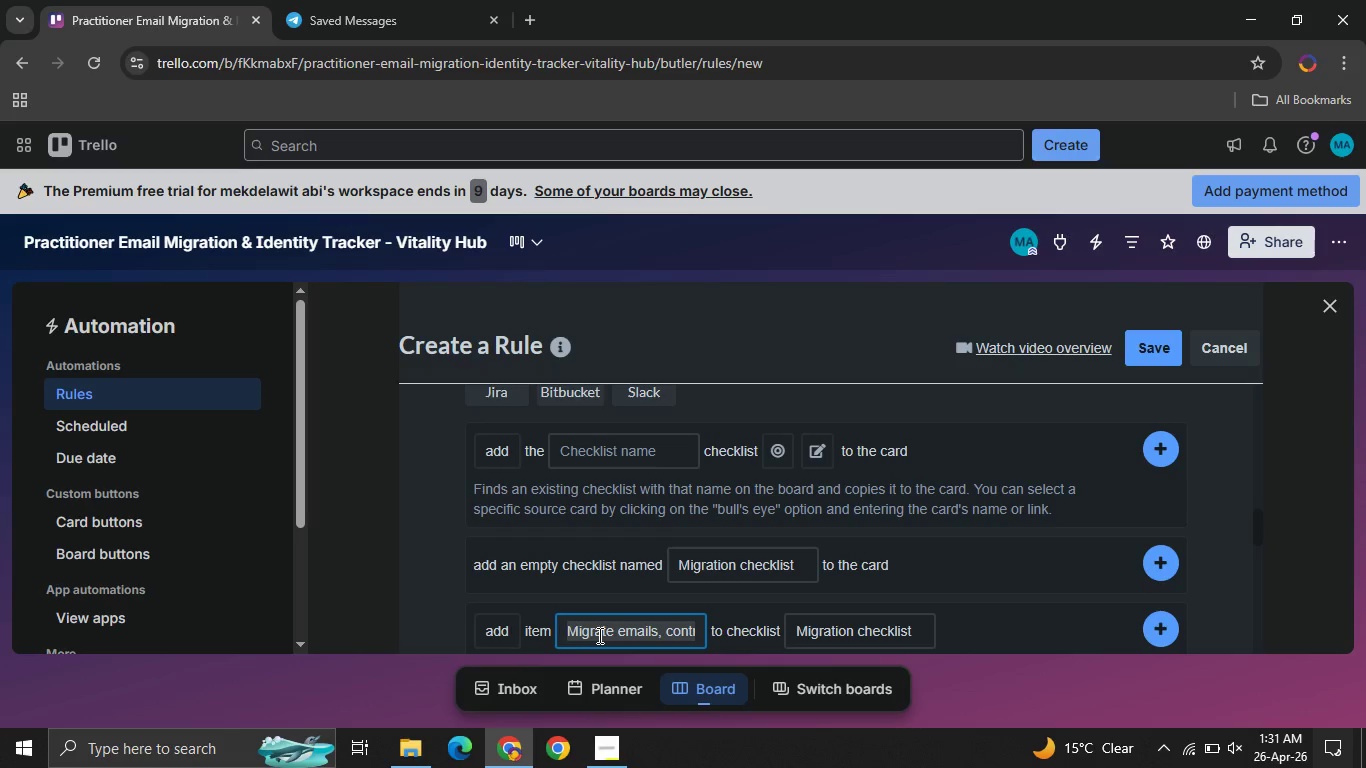 
type(Set up email d)
key(Backspace)
type(on devices )
 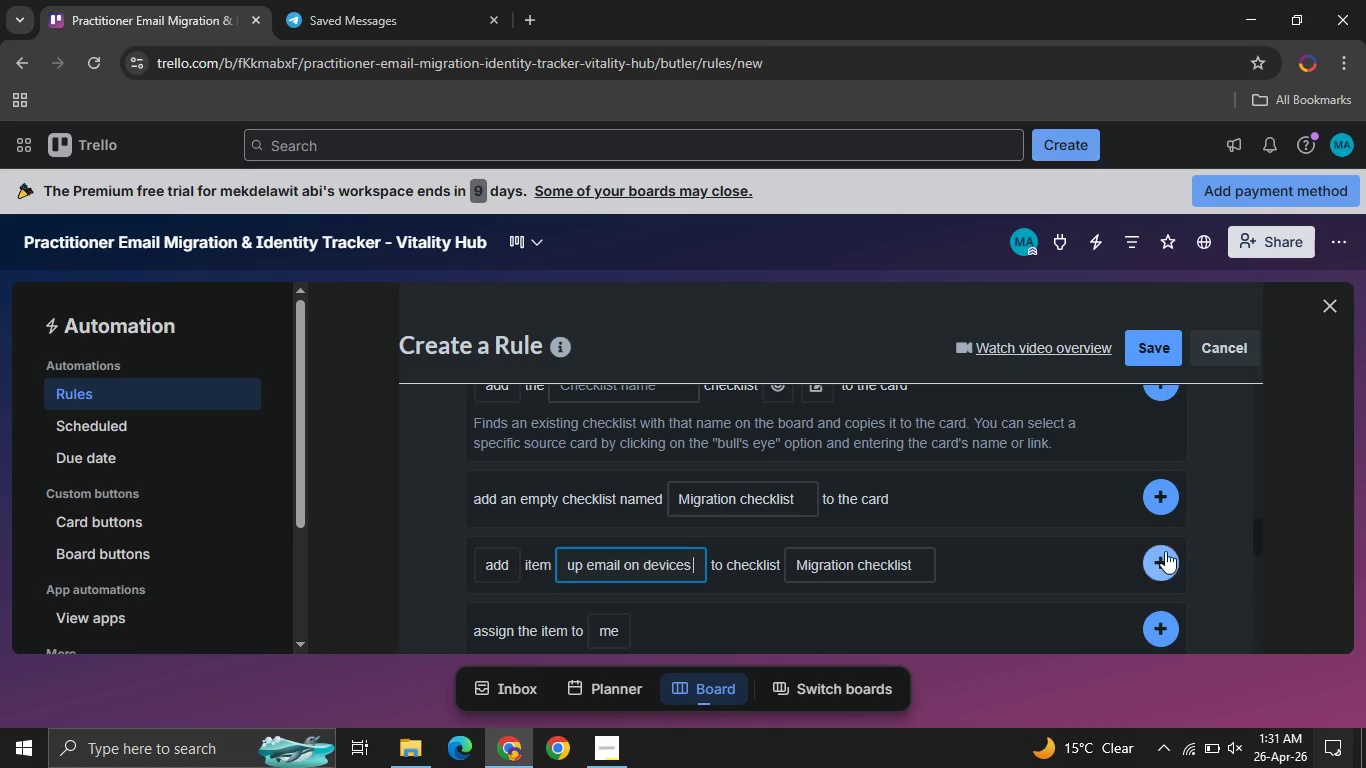 
left_click([1163, 564])
 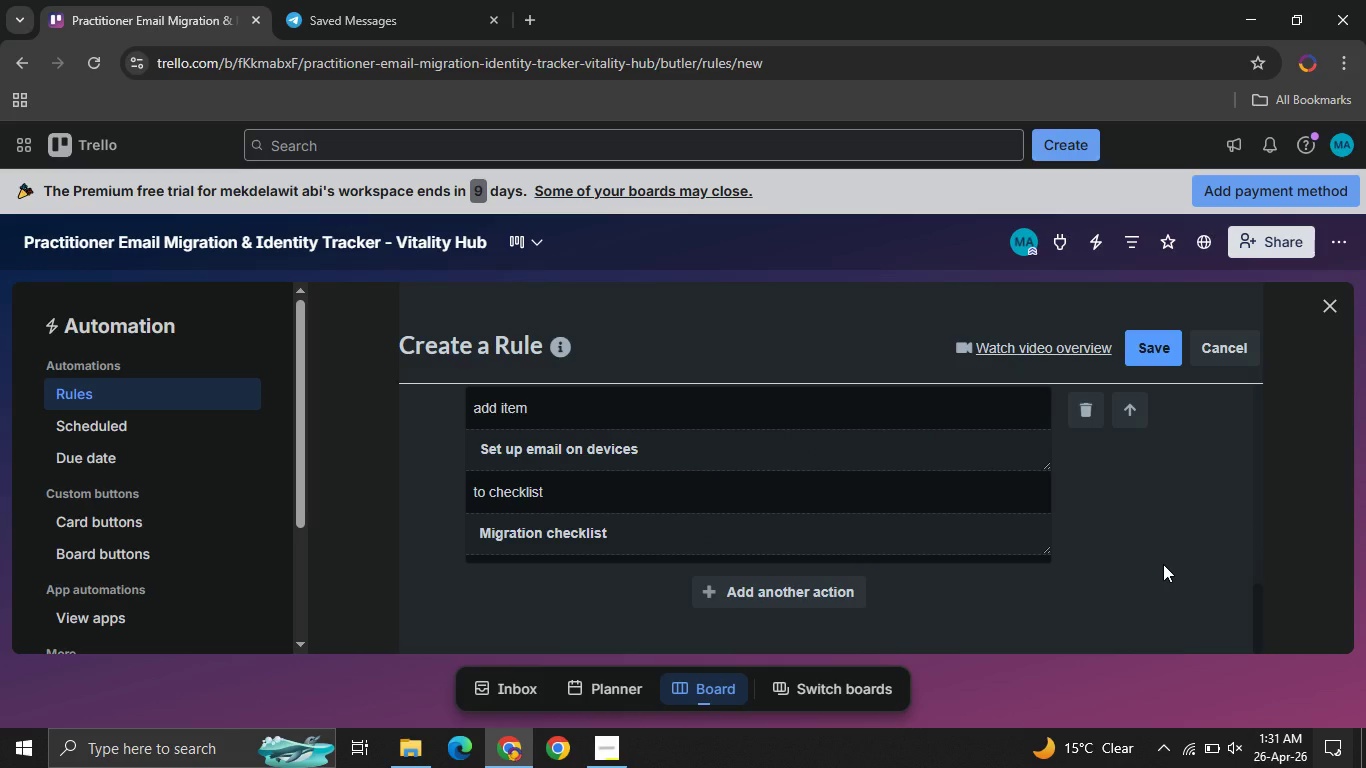 
wait(8.08)
 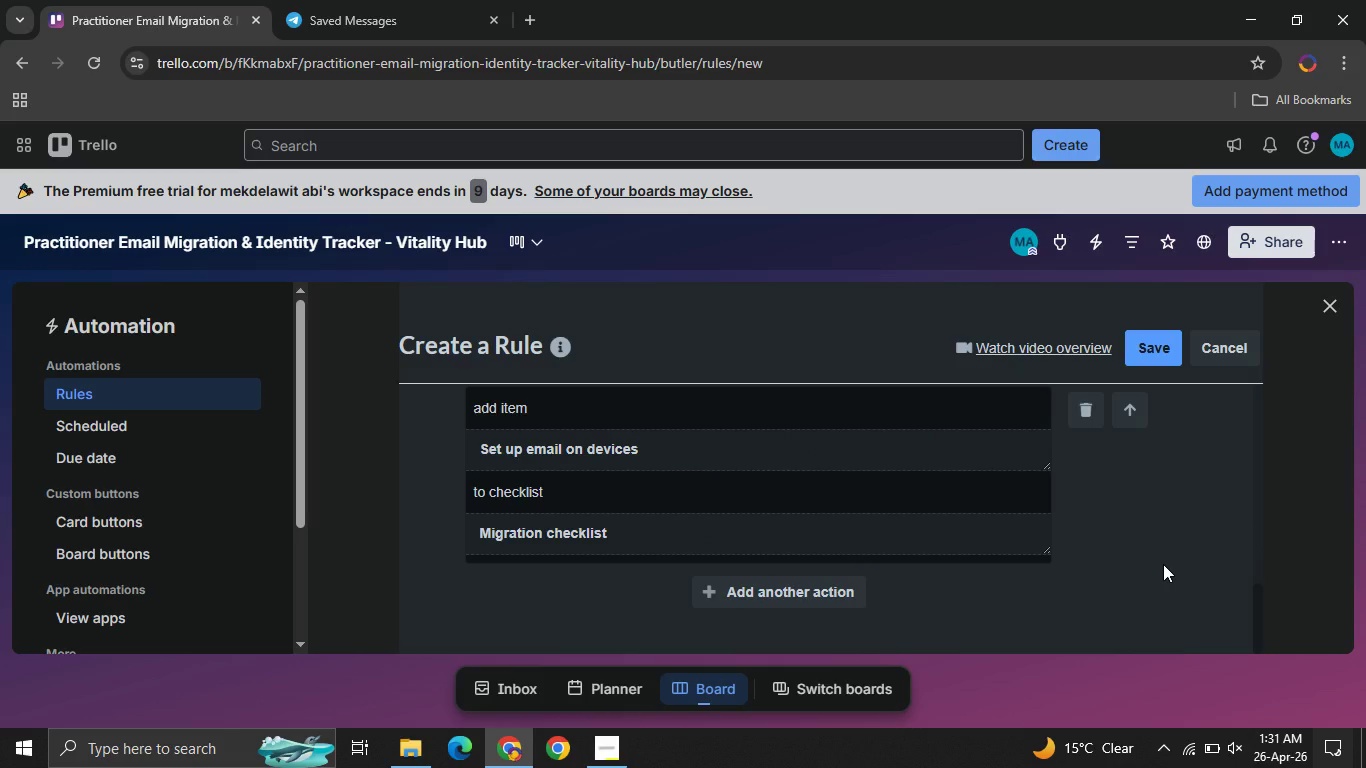 
left_click([771, 579])
 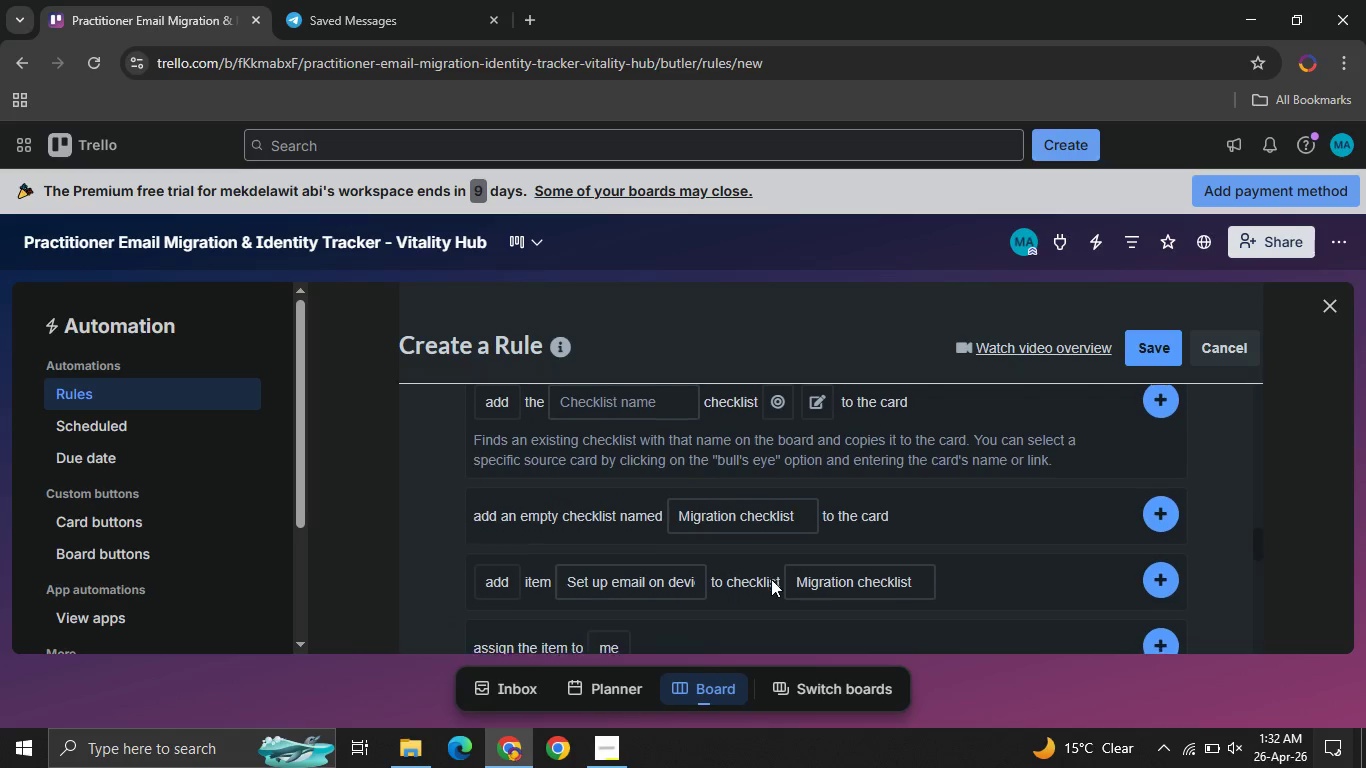 
left_click([576, 576])
 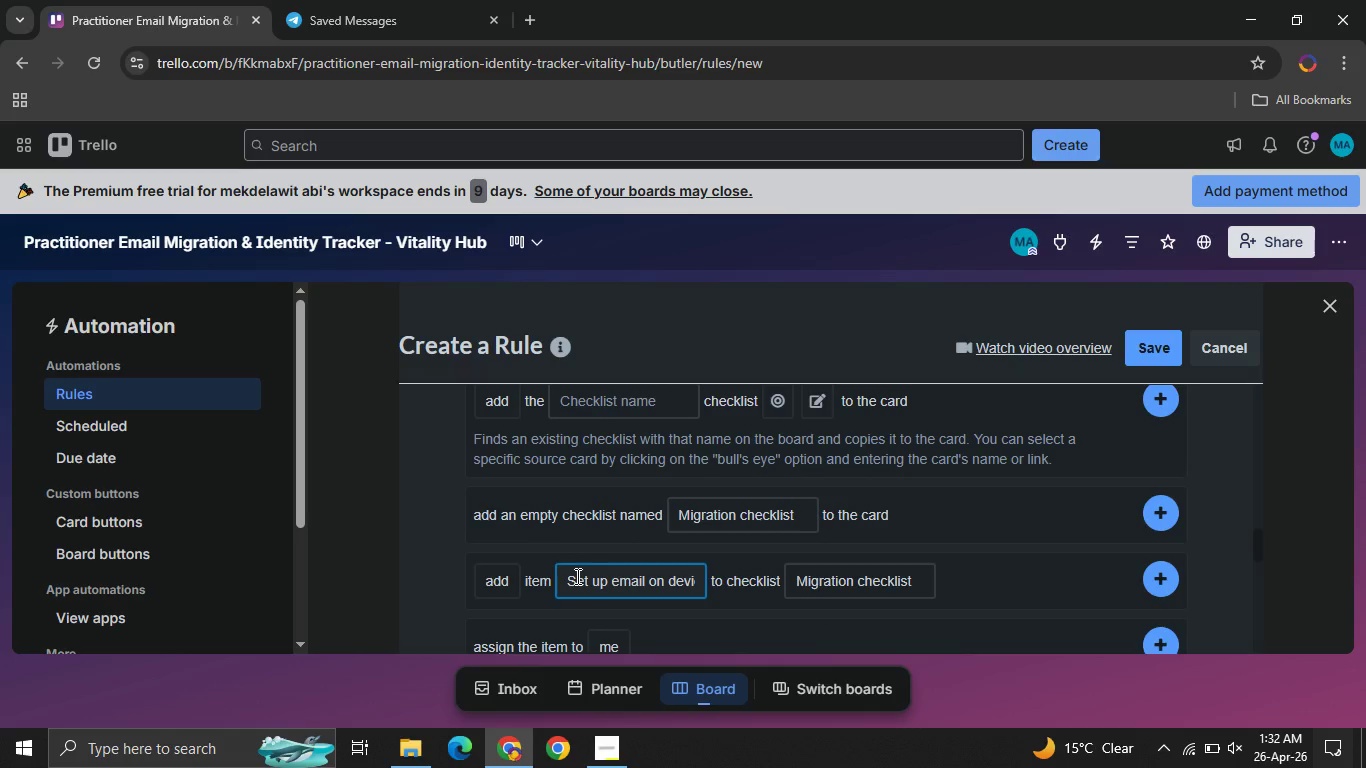 
key(Control+ControlLeft)
 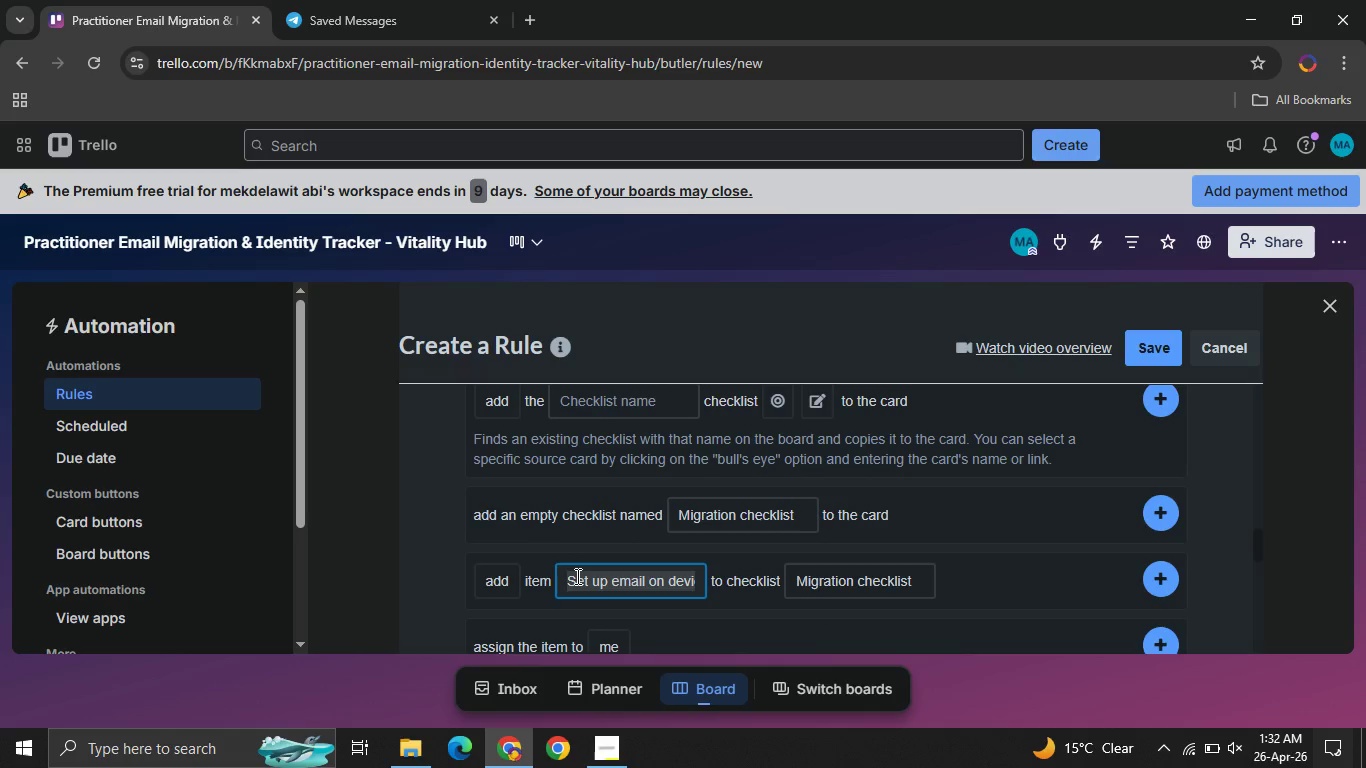 
key(Control+A)
 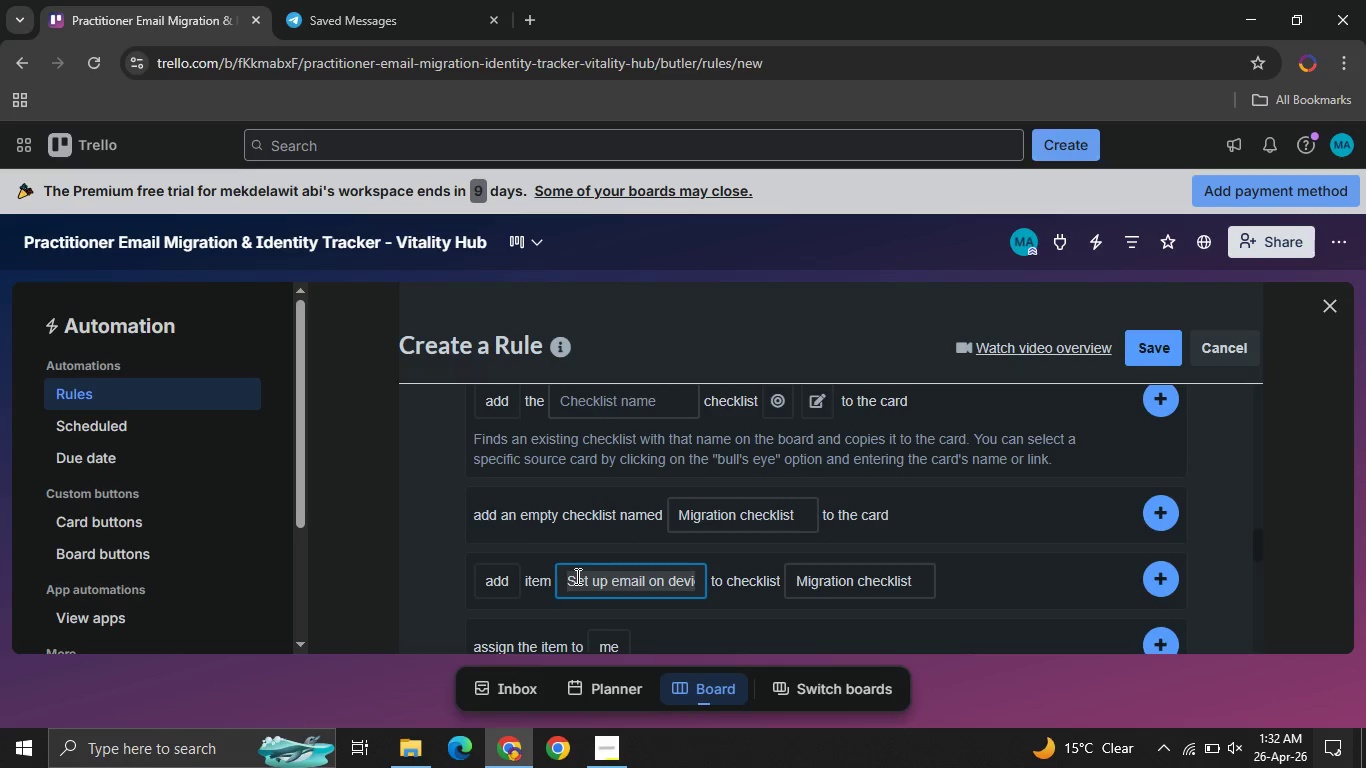 
type(Update )
 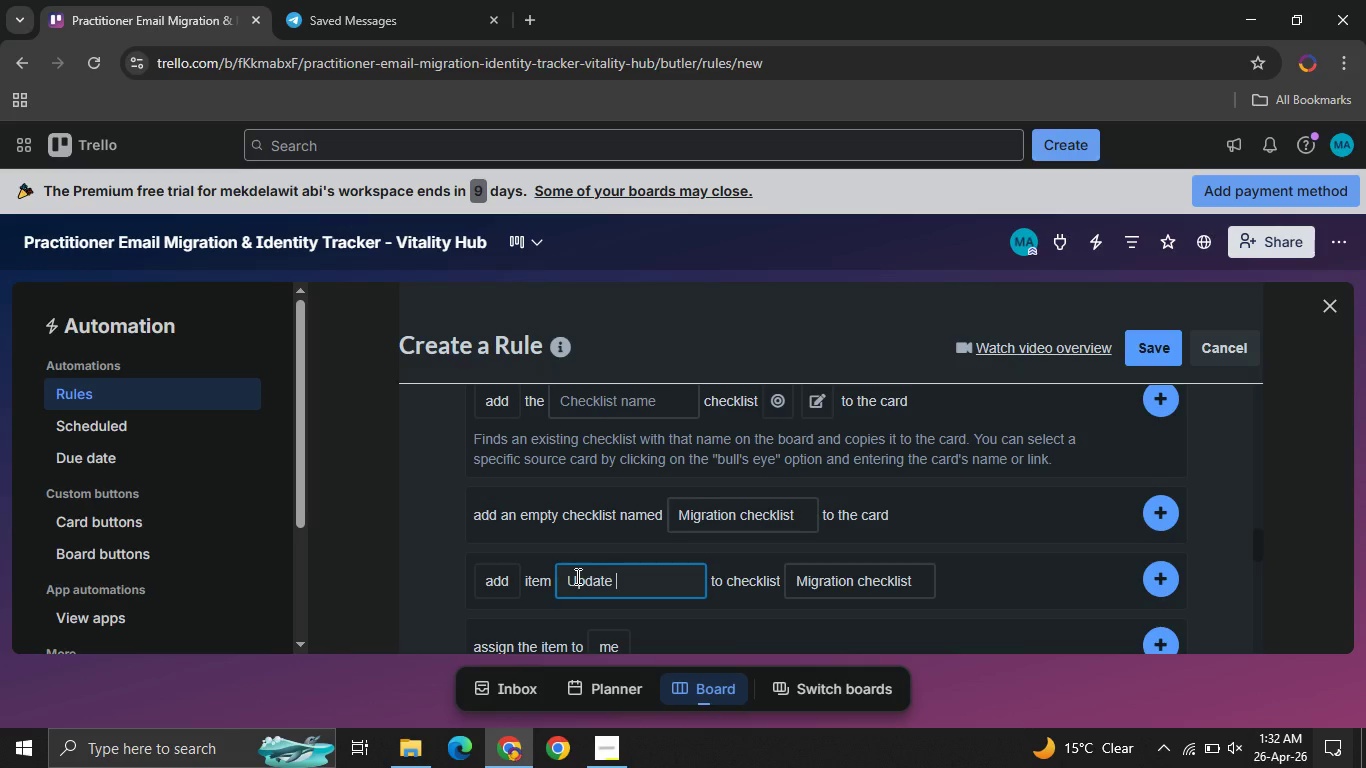 
wait(13.59)
 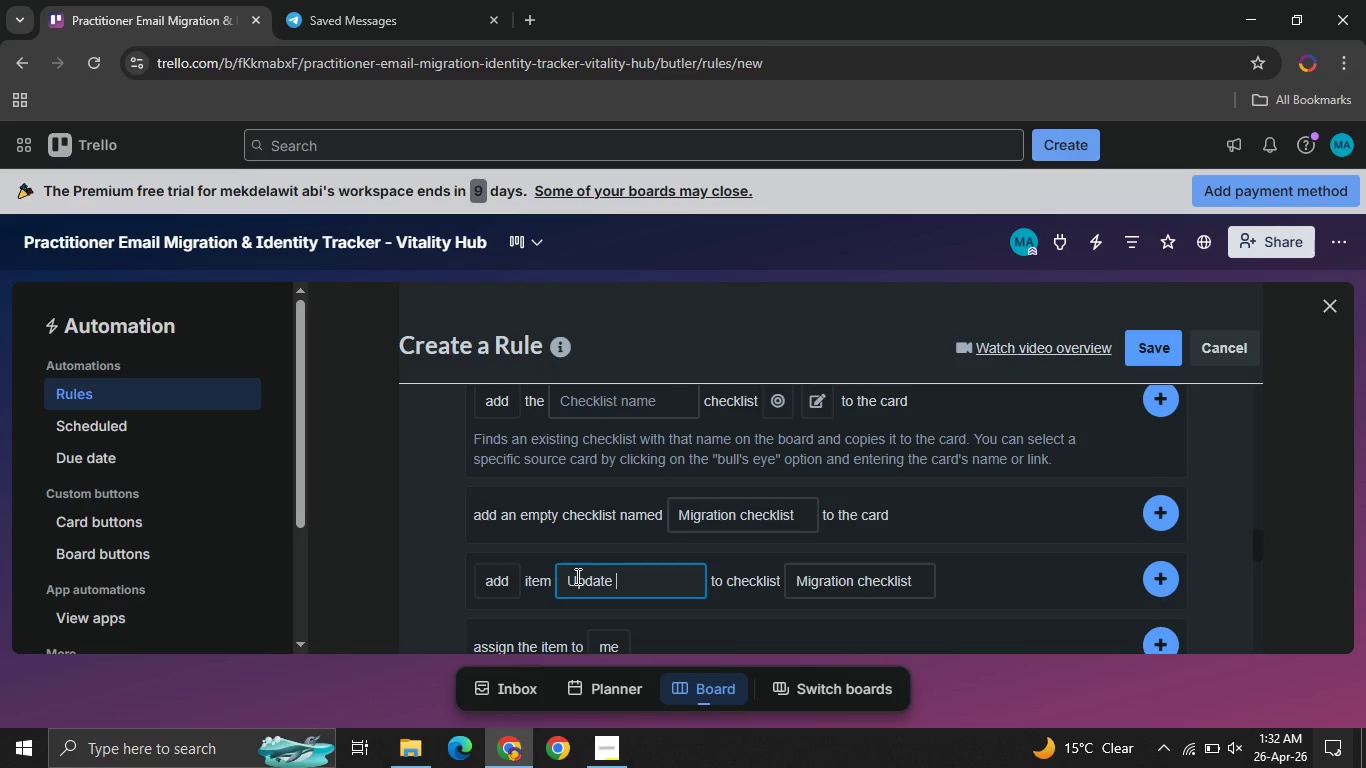 
type(patient )
 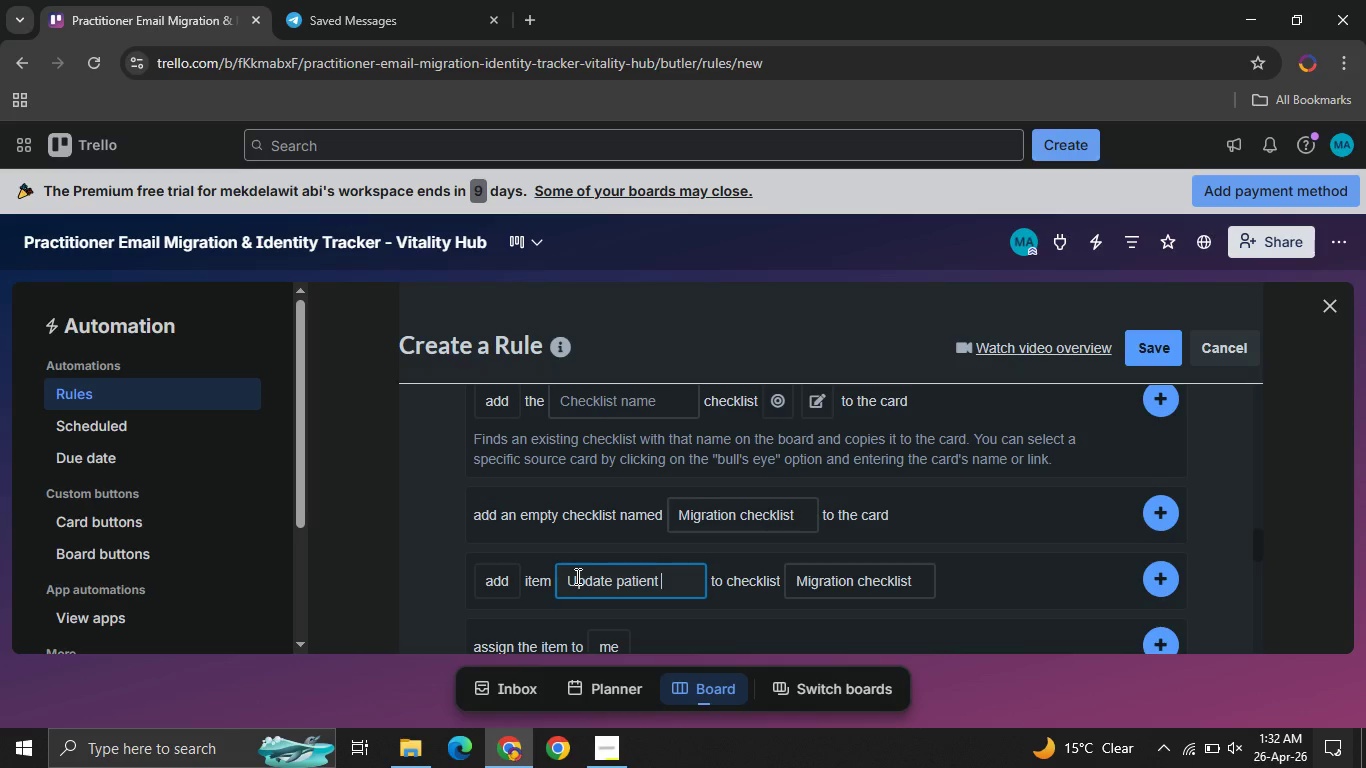 
type(portal & test booking)
 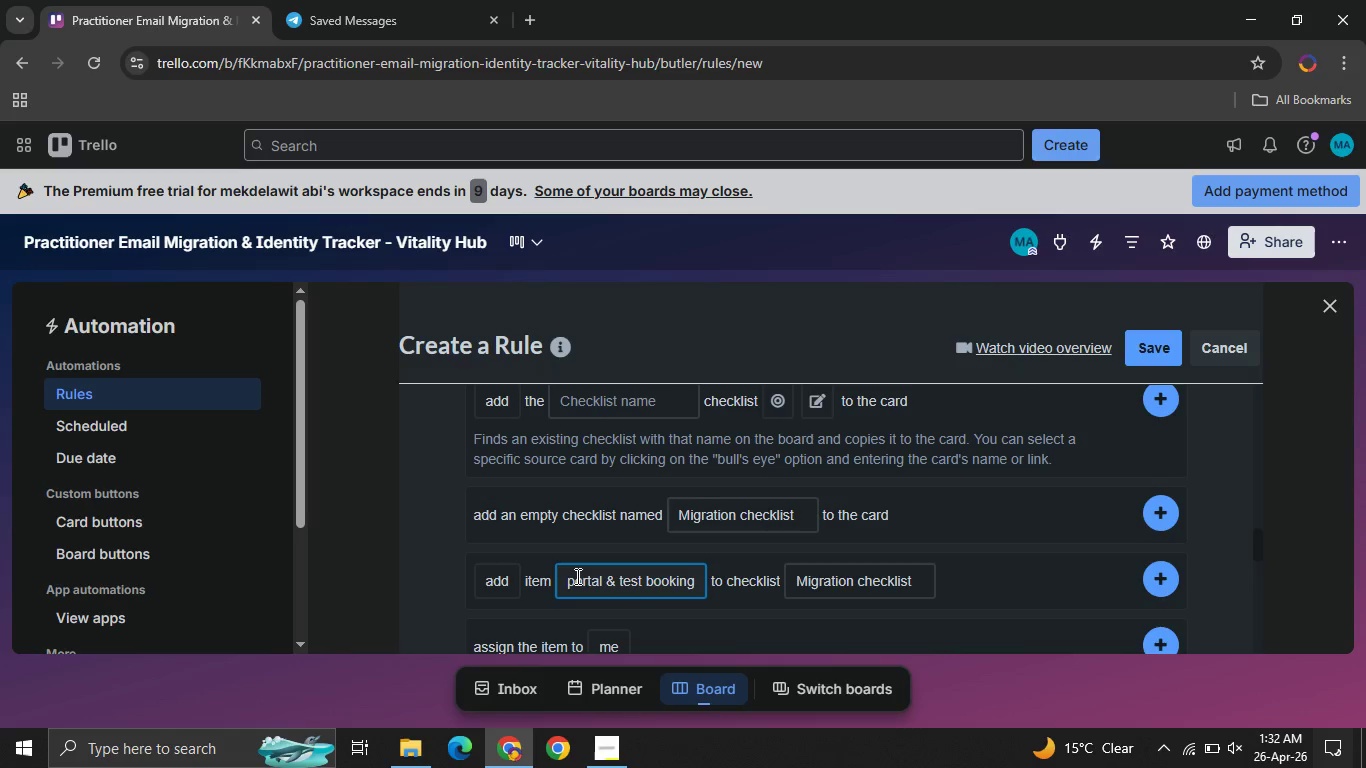 
left_click([1153, 581])
 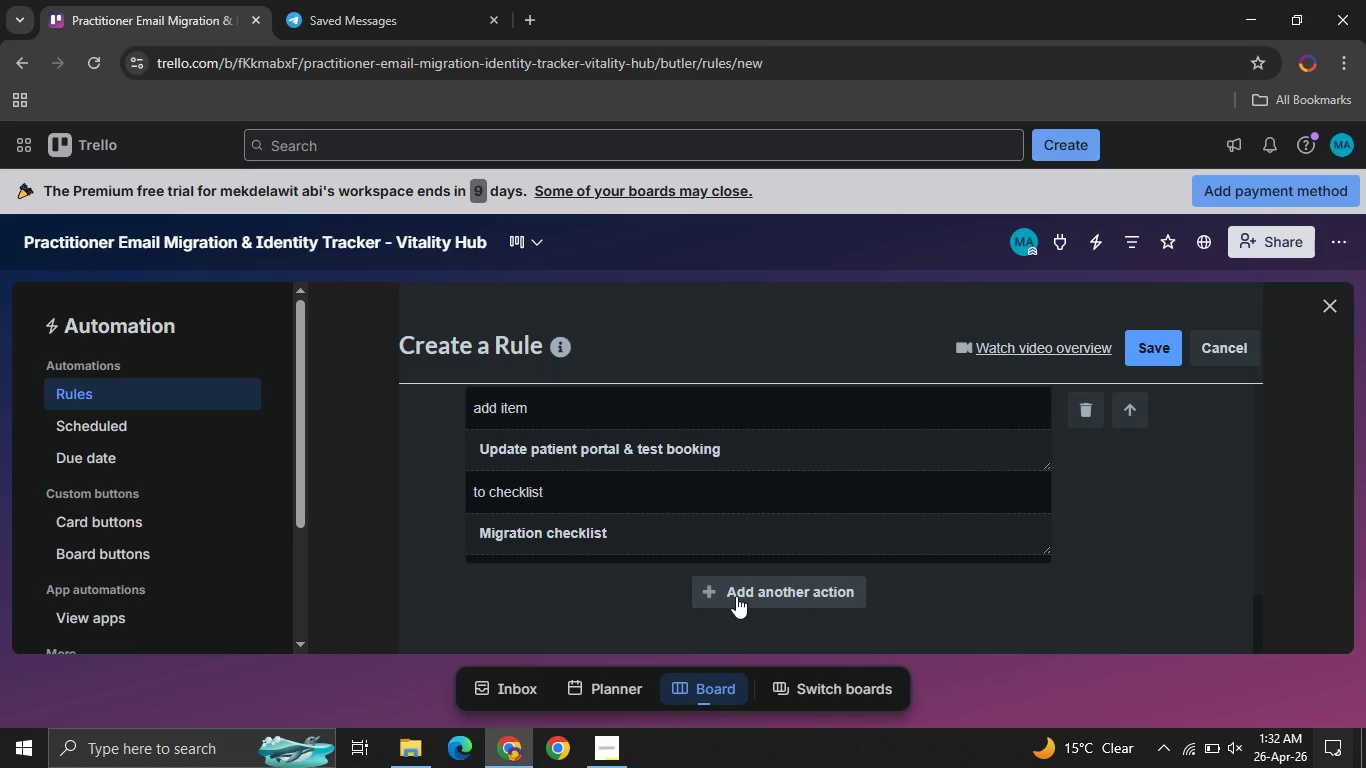 
wait(5.39)
 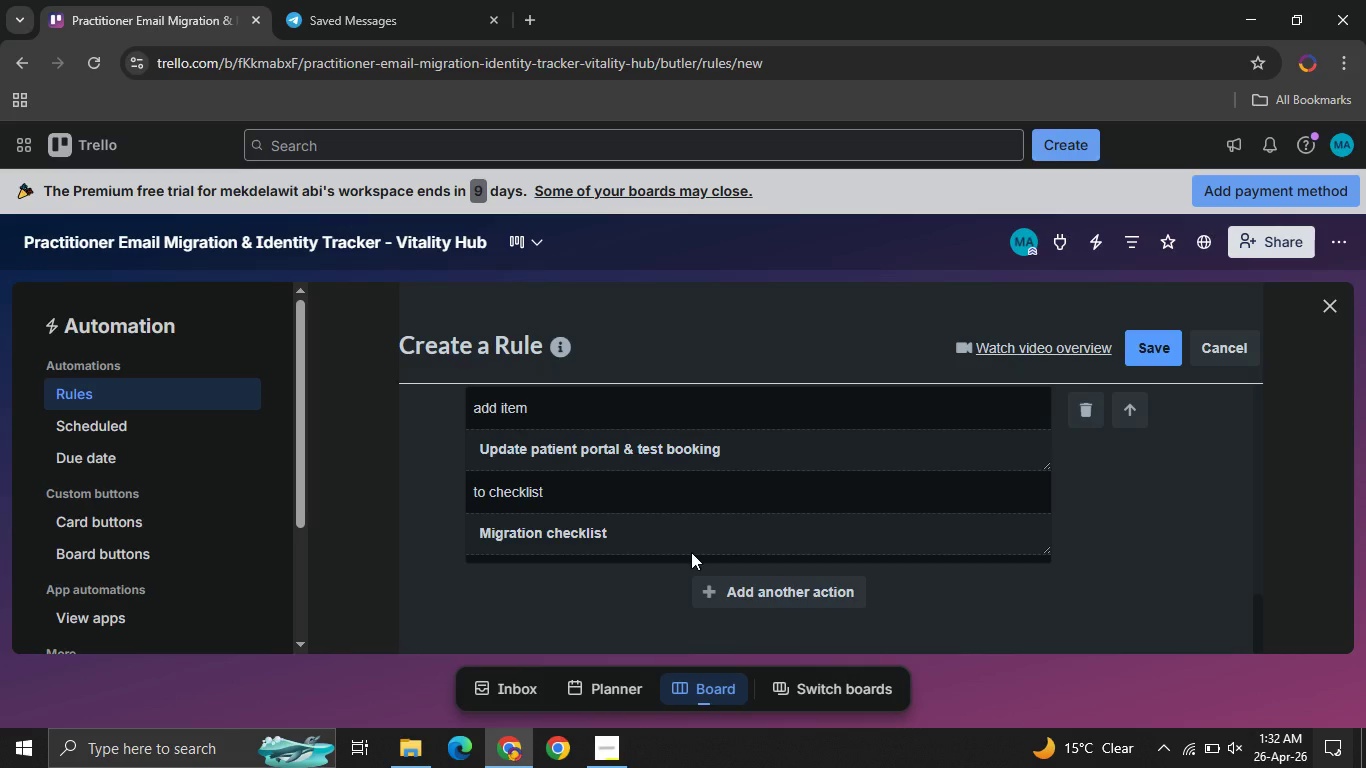 
left_click([736, 596])
 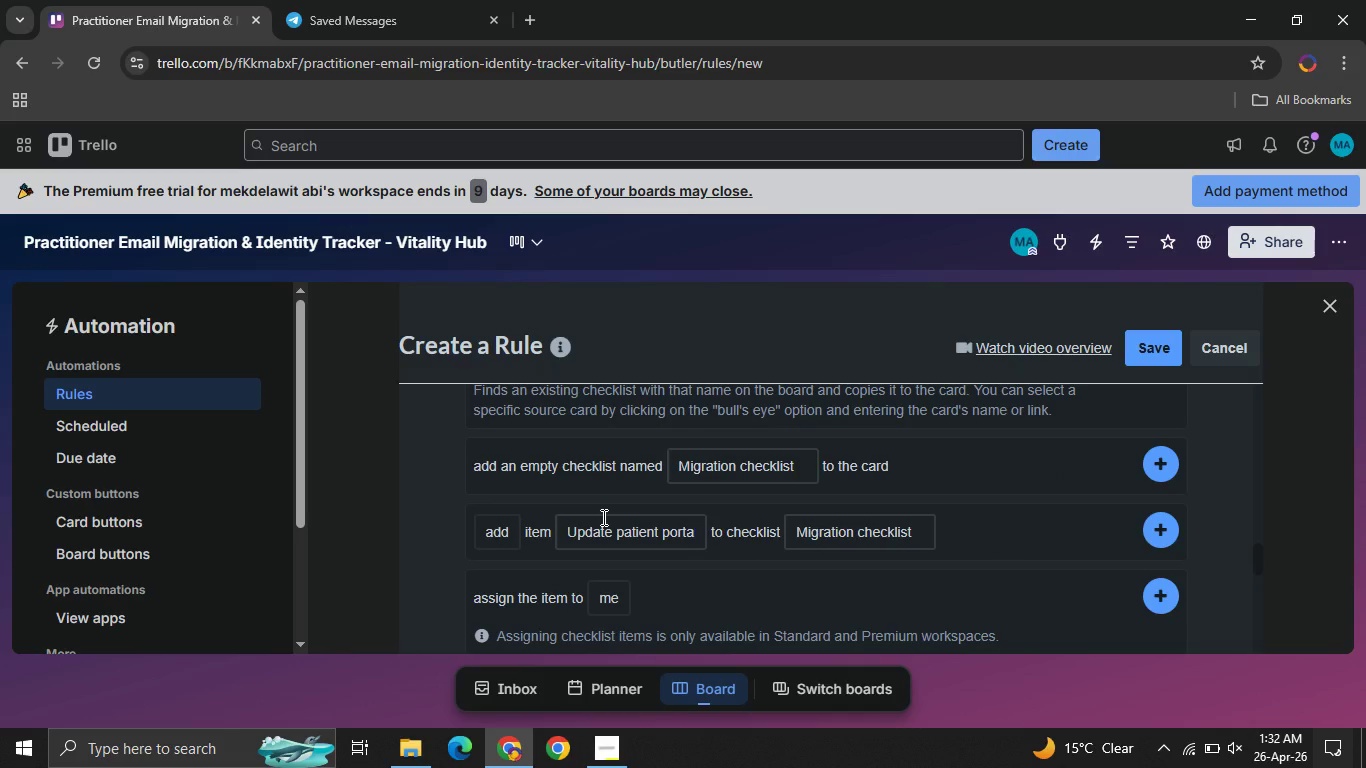 
left_click([616, 529])
 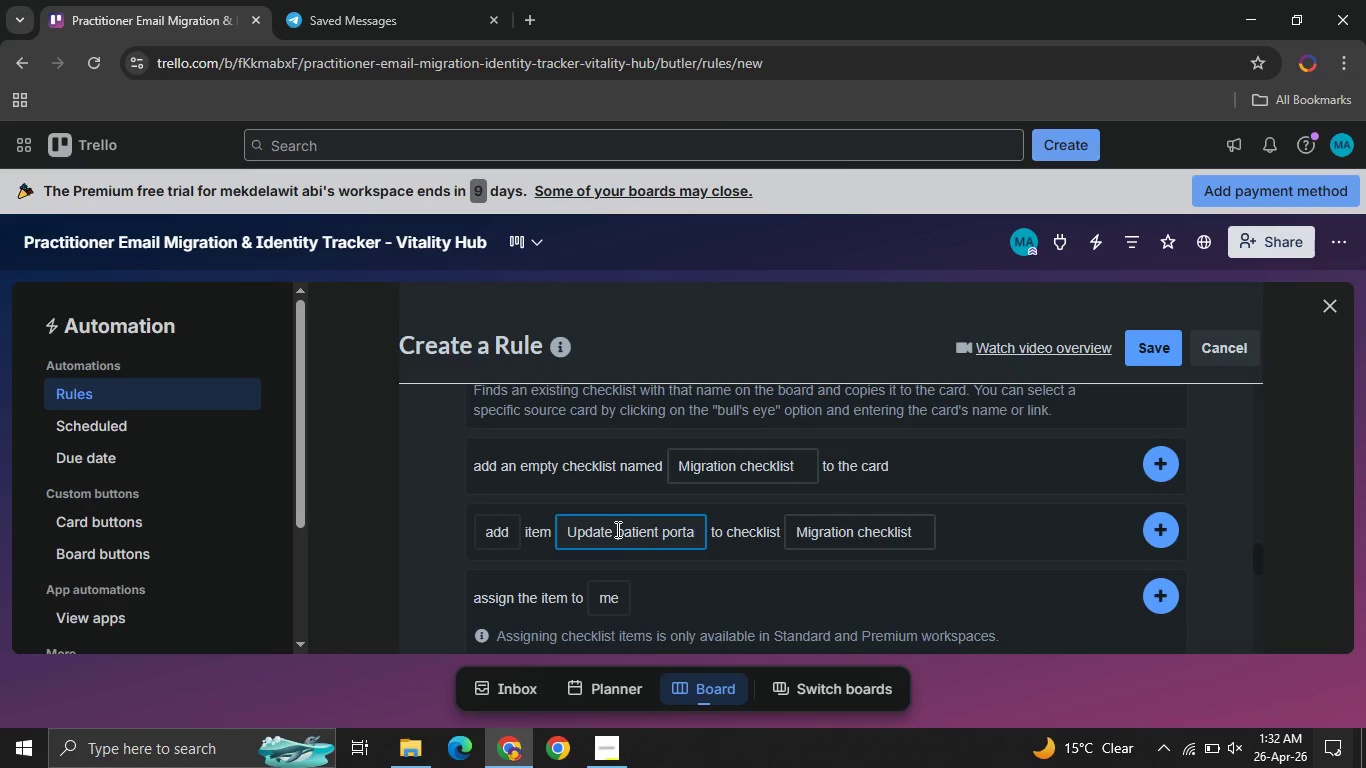 
right_click([616, 529])
 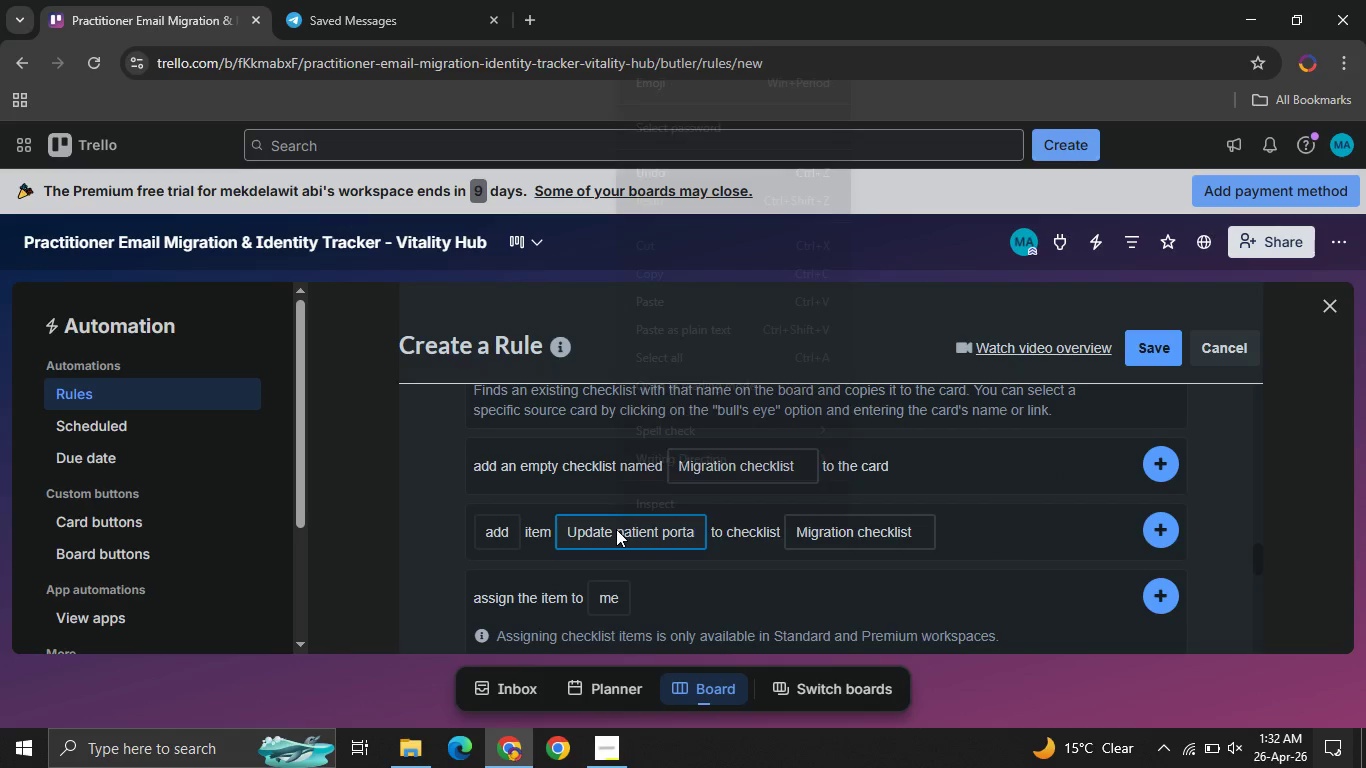 
key(Control+ControlLeft)
 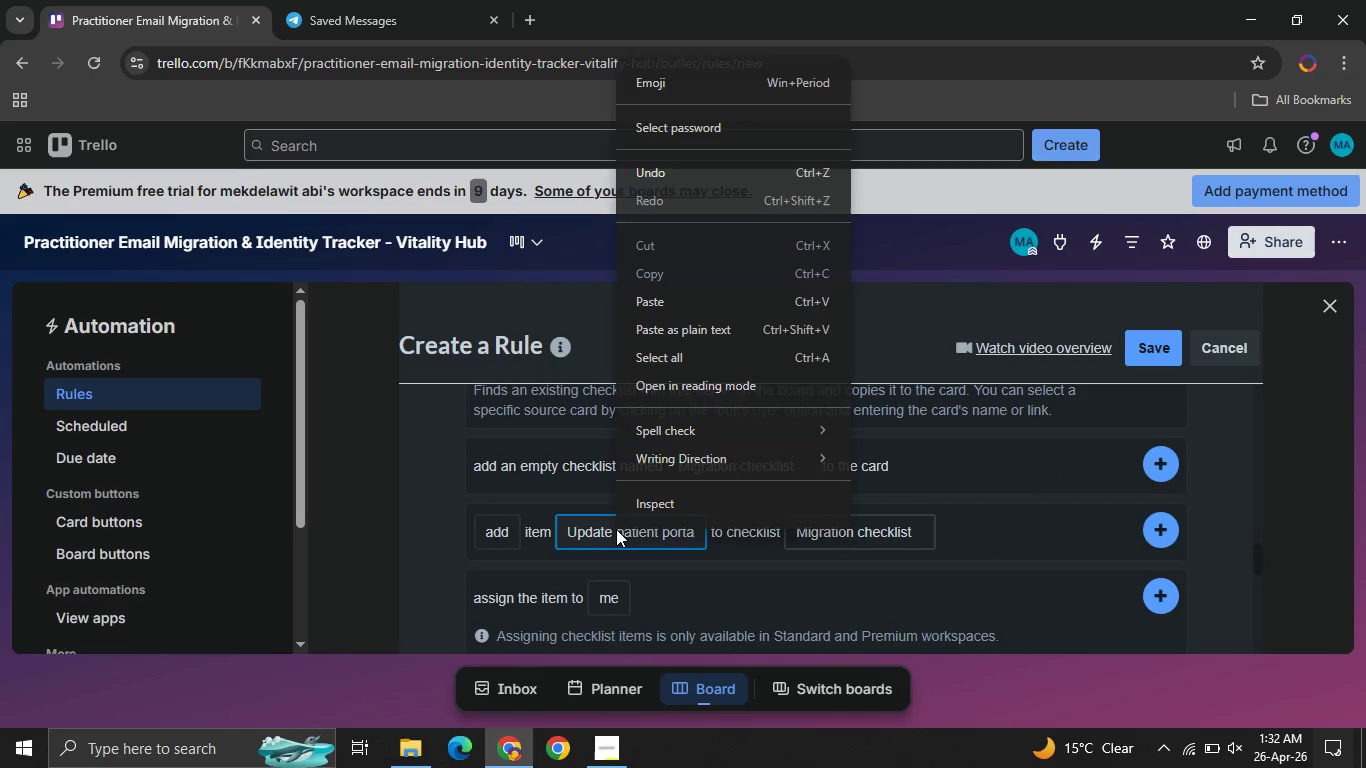 
key(Control+A)
 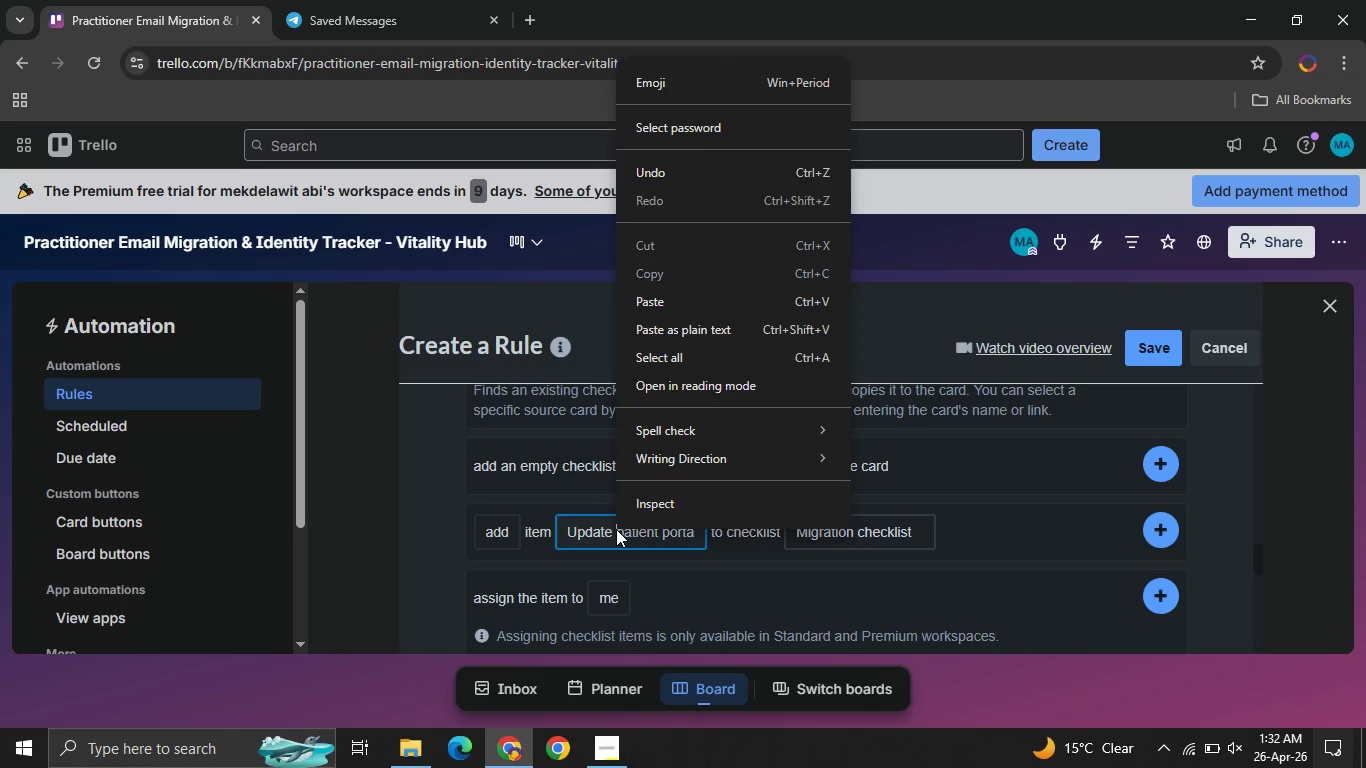 
key(CapsLock)
 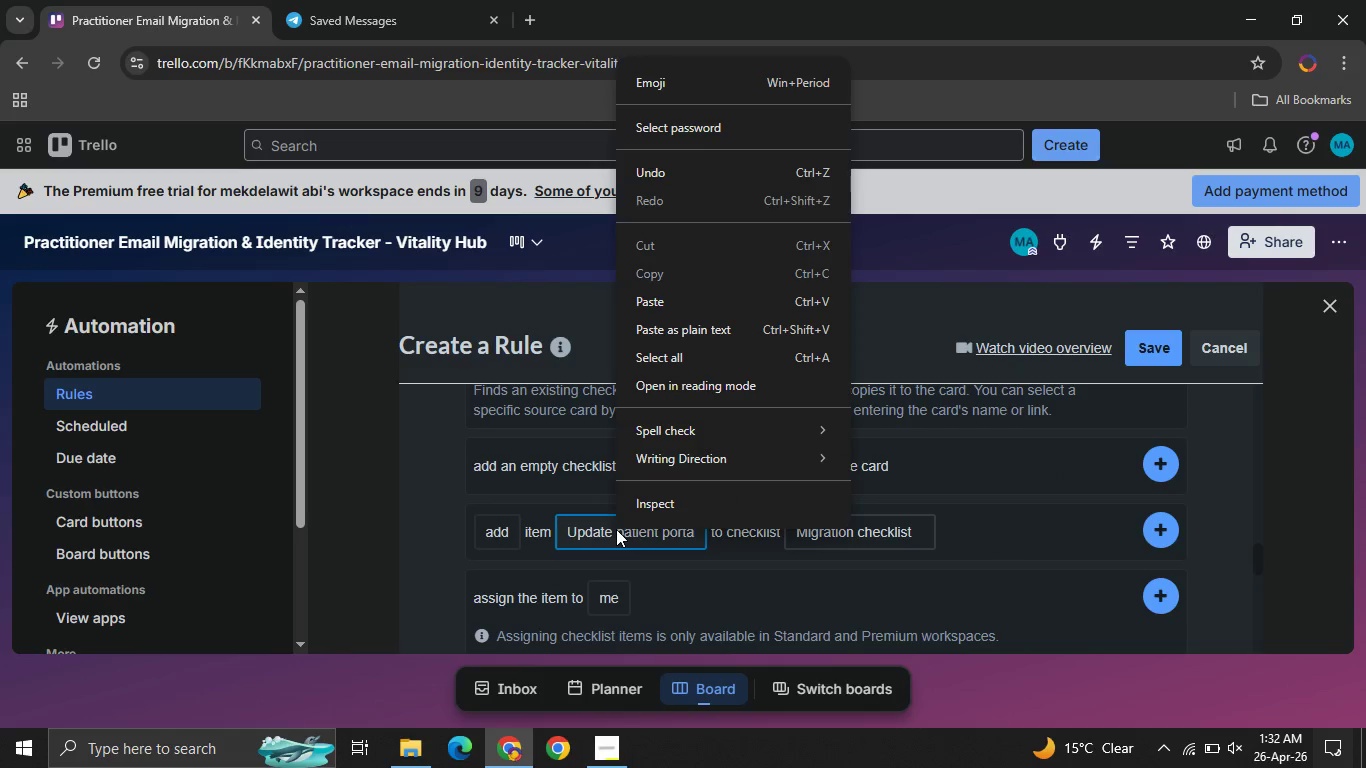 
key(C)
 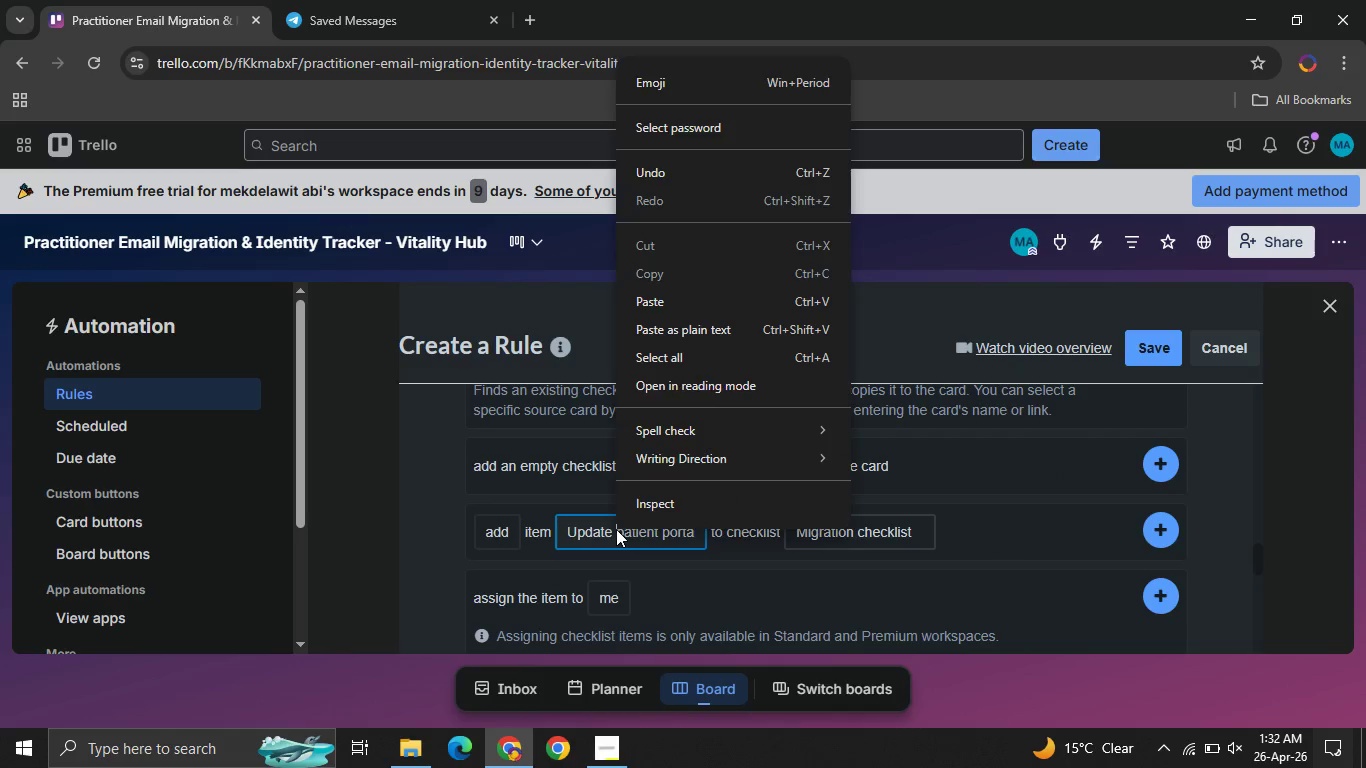 
left_click([616, 529])
 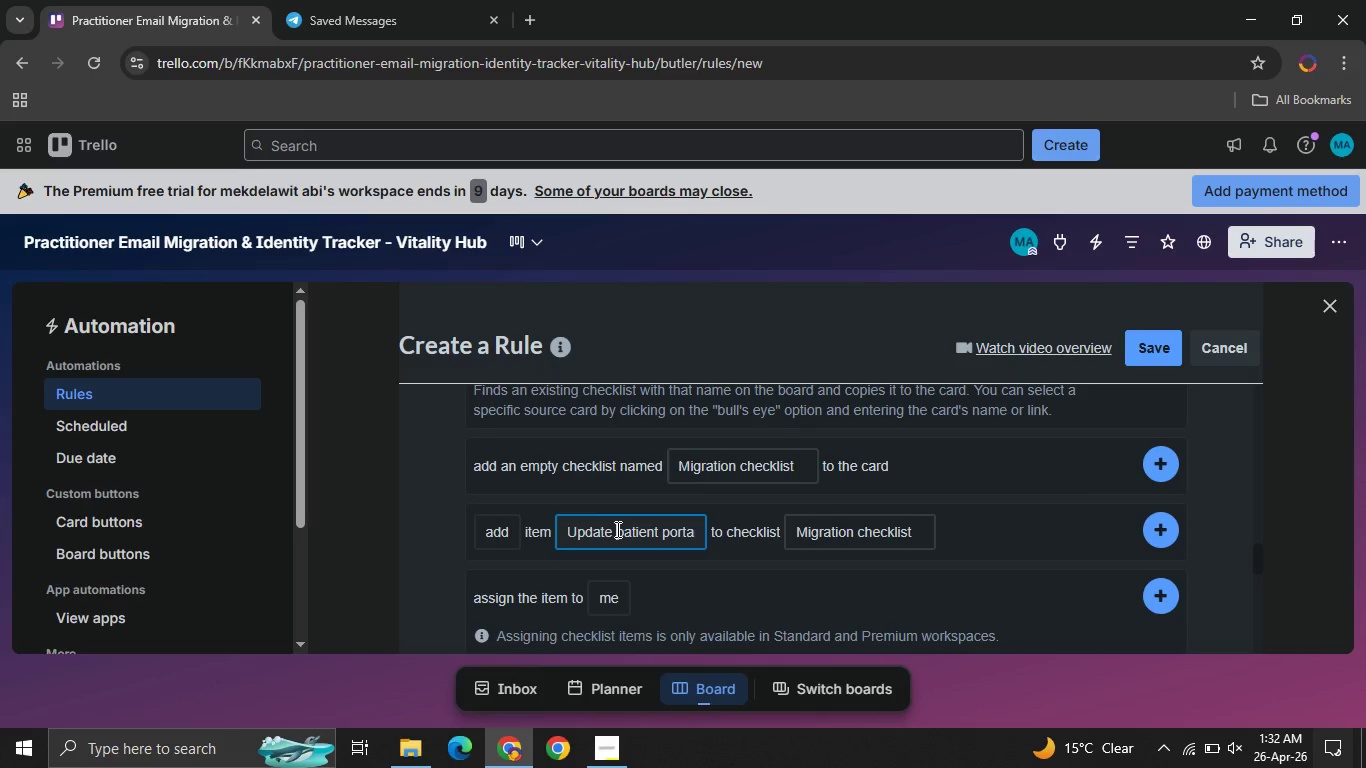 
key(Control+ControlLeft)
 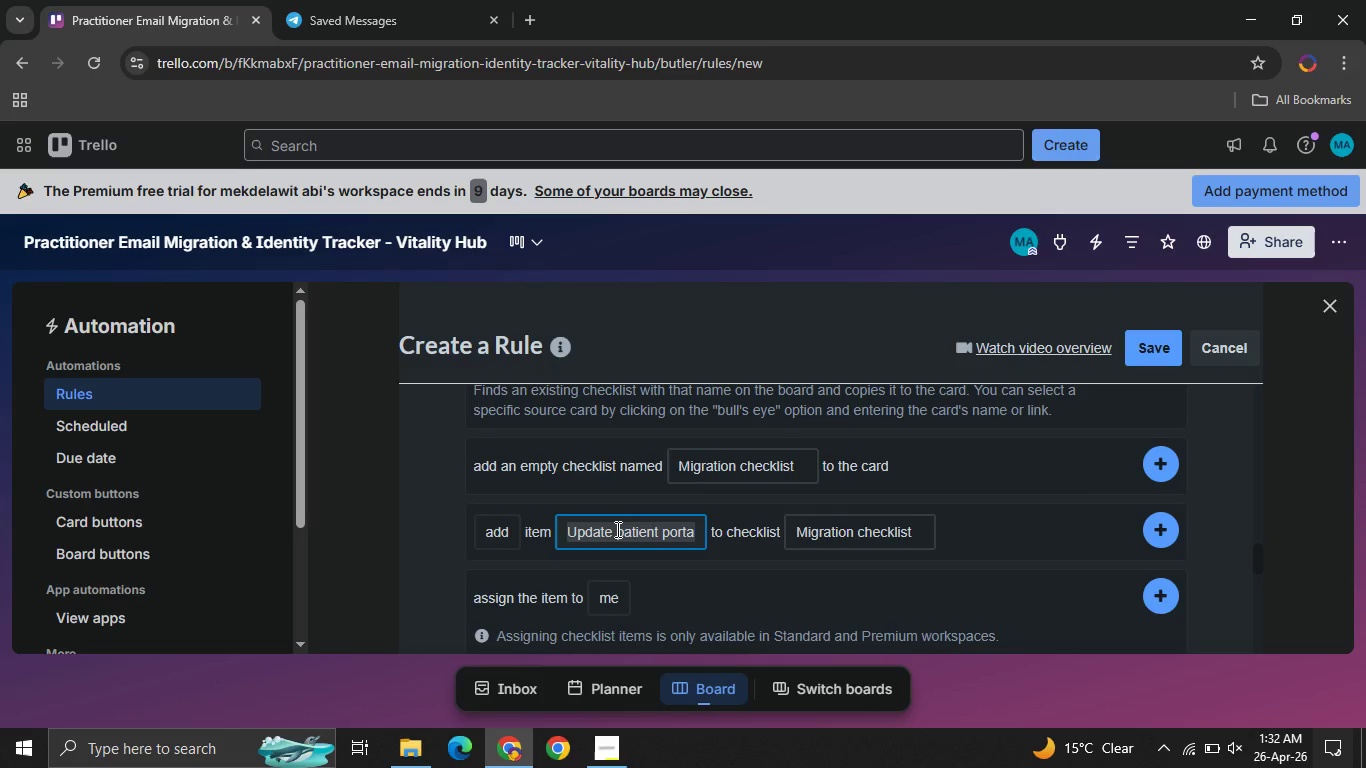 
key(Control+A)
 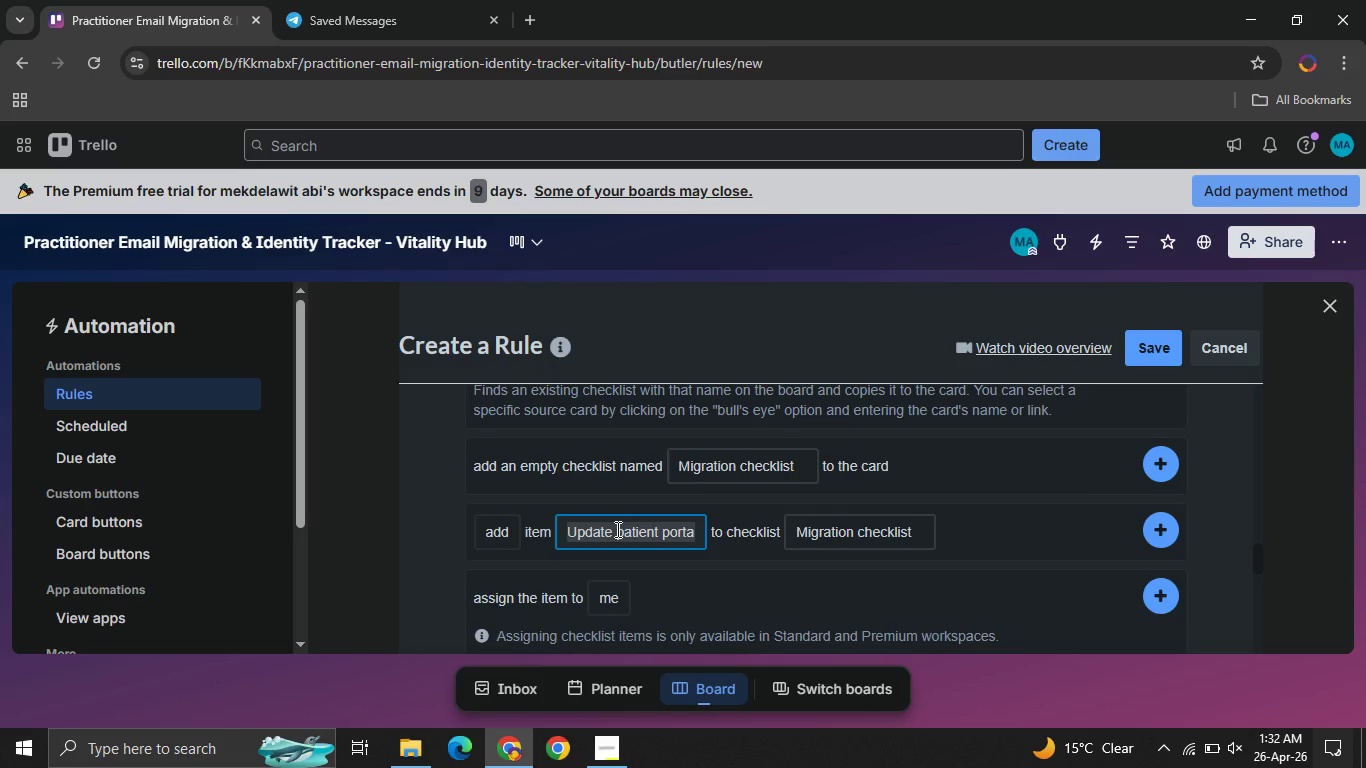 
type(Confirm everything works and sign off )
 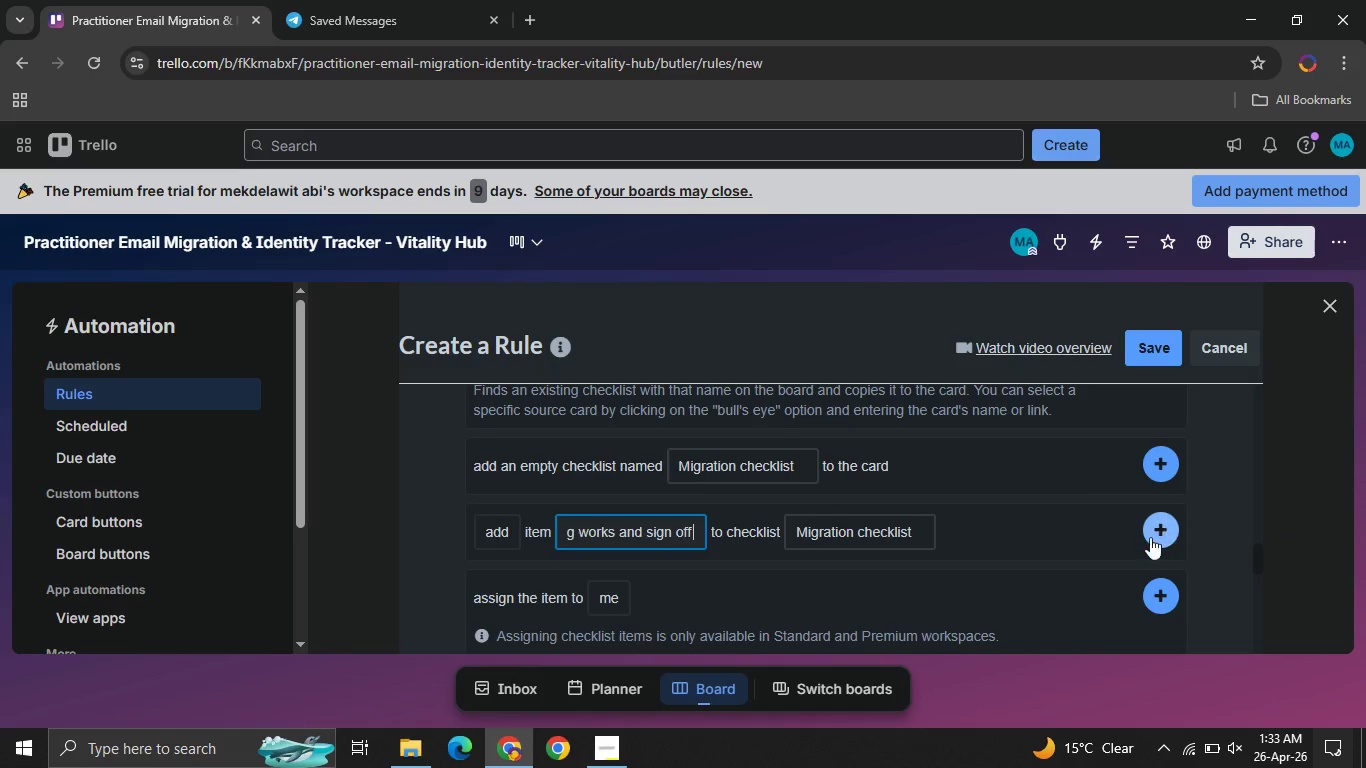 
left_click([1150, 537])
 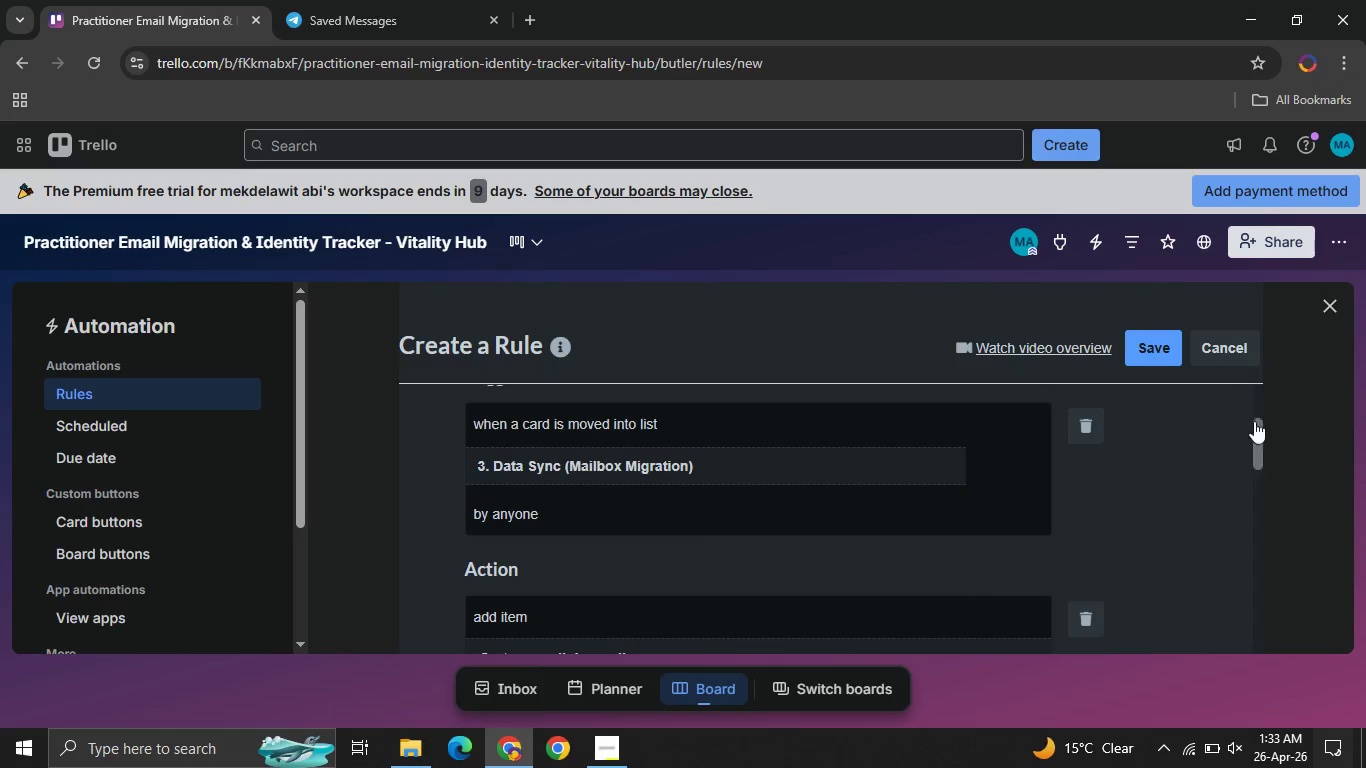 
wait(5.16)
 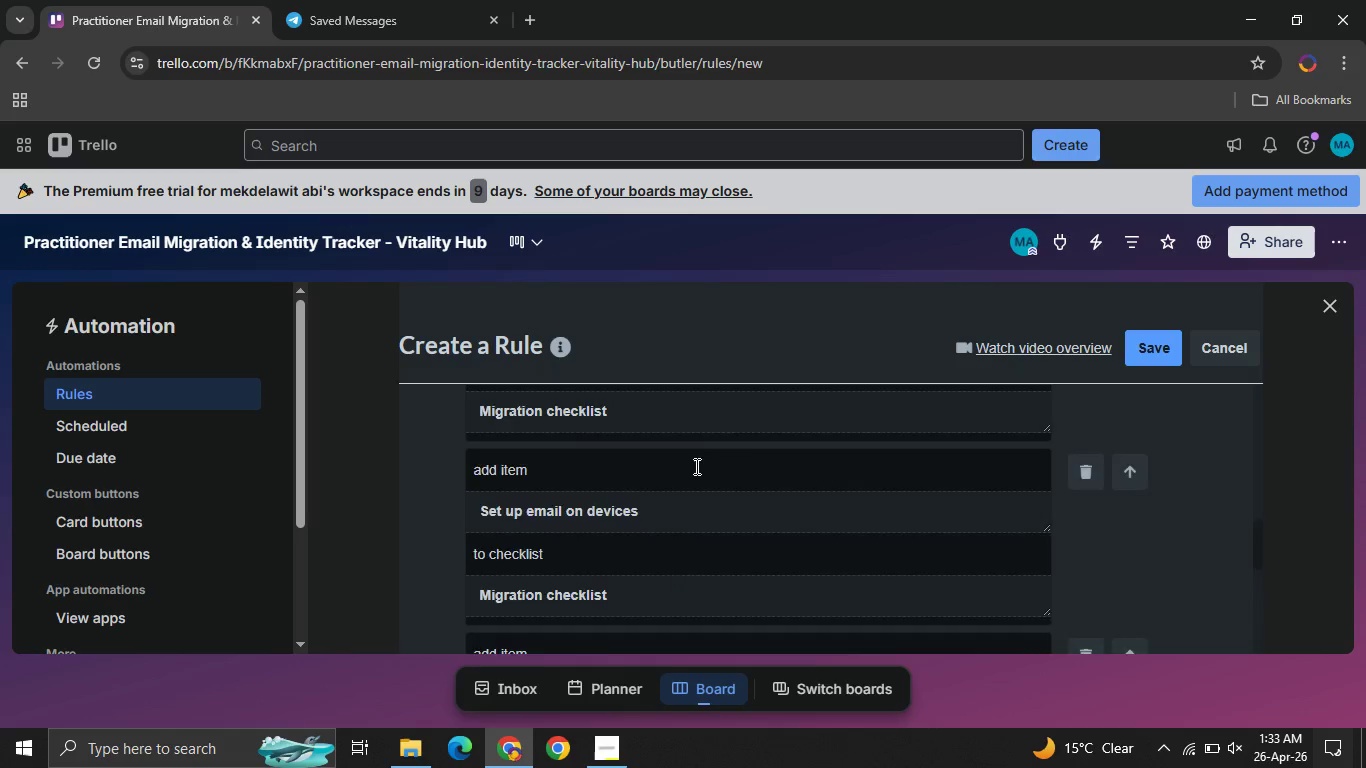 
left_click([1150, 339])
 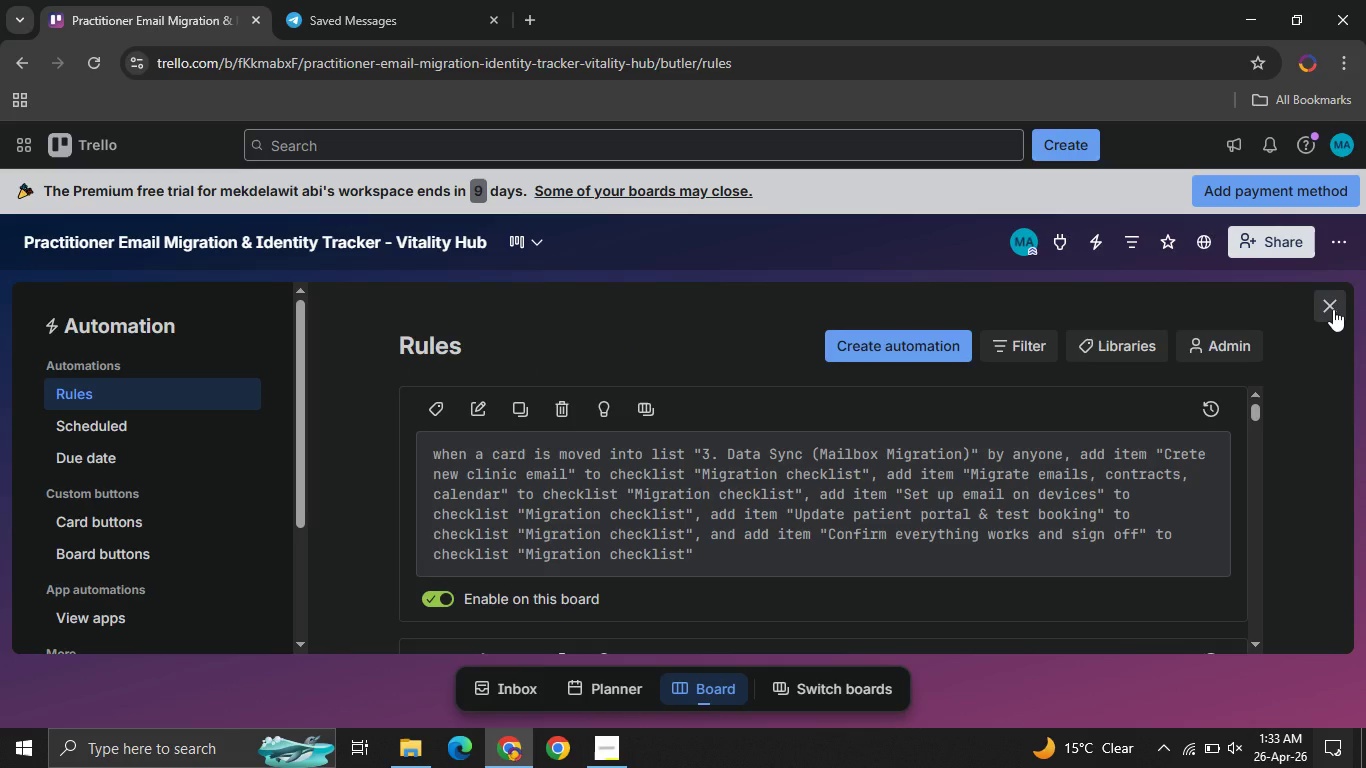 
wait(7.89)
 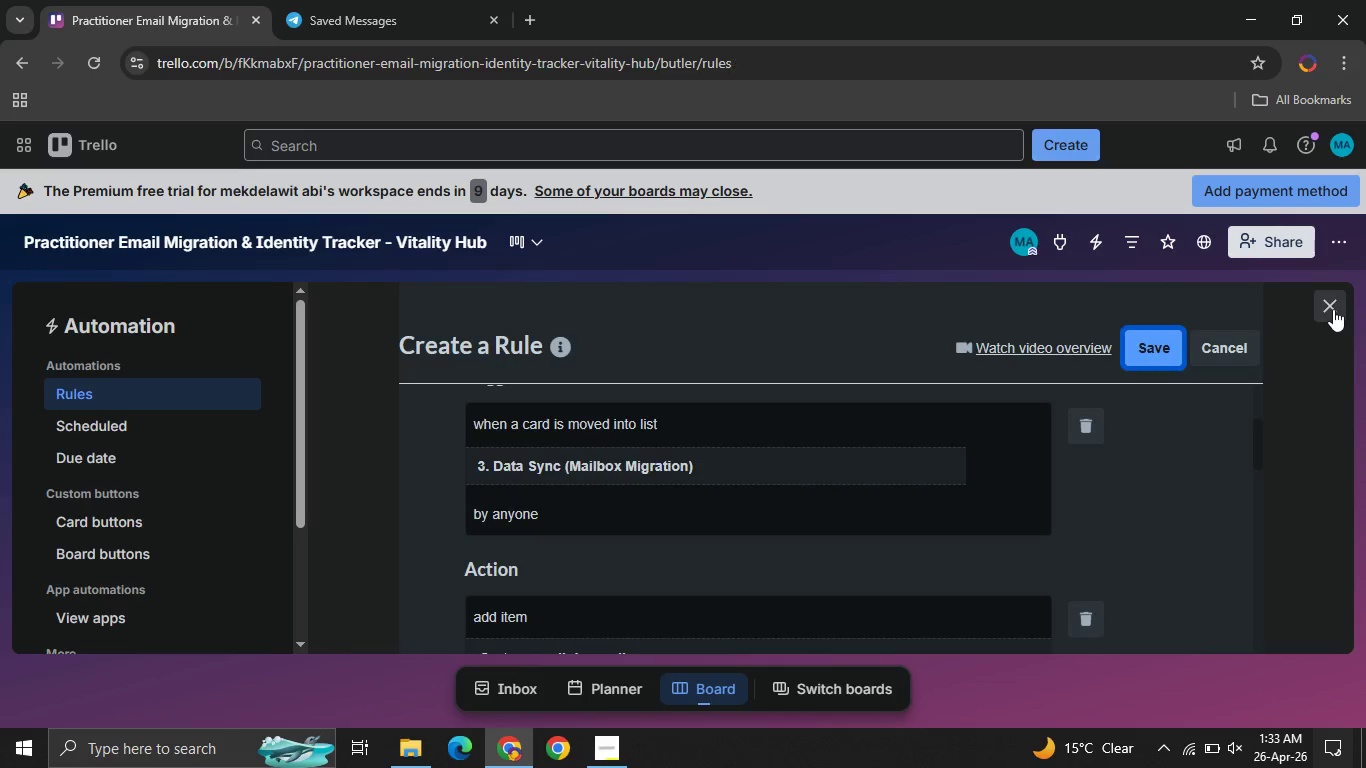 
left_click([1333, 309])
 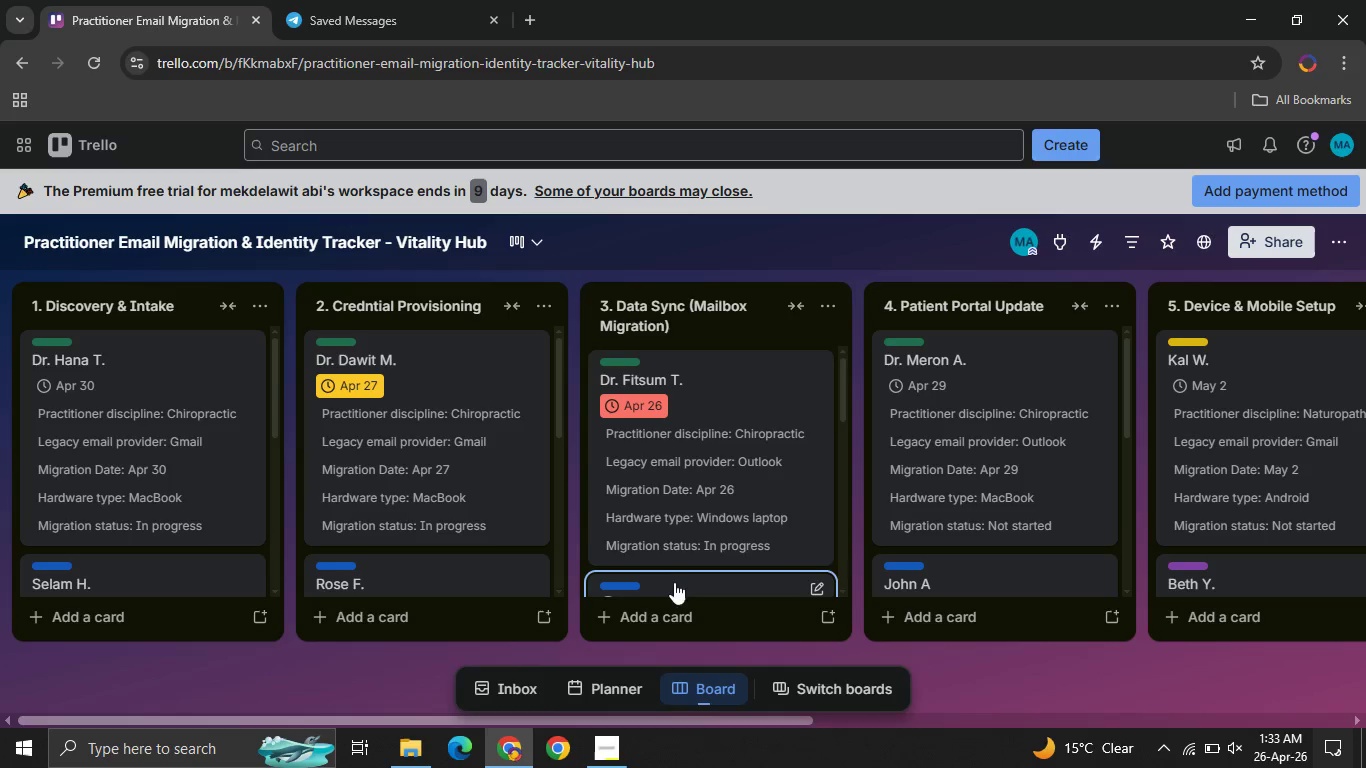 
left_click_drag(start_coordinate=[690, 526], to_coordinate=[404, 485])
 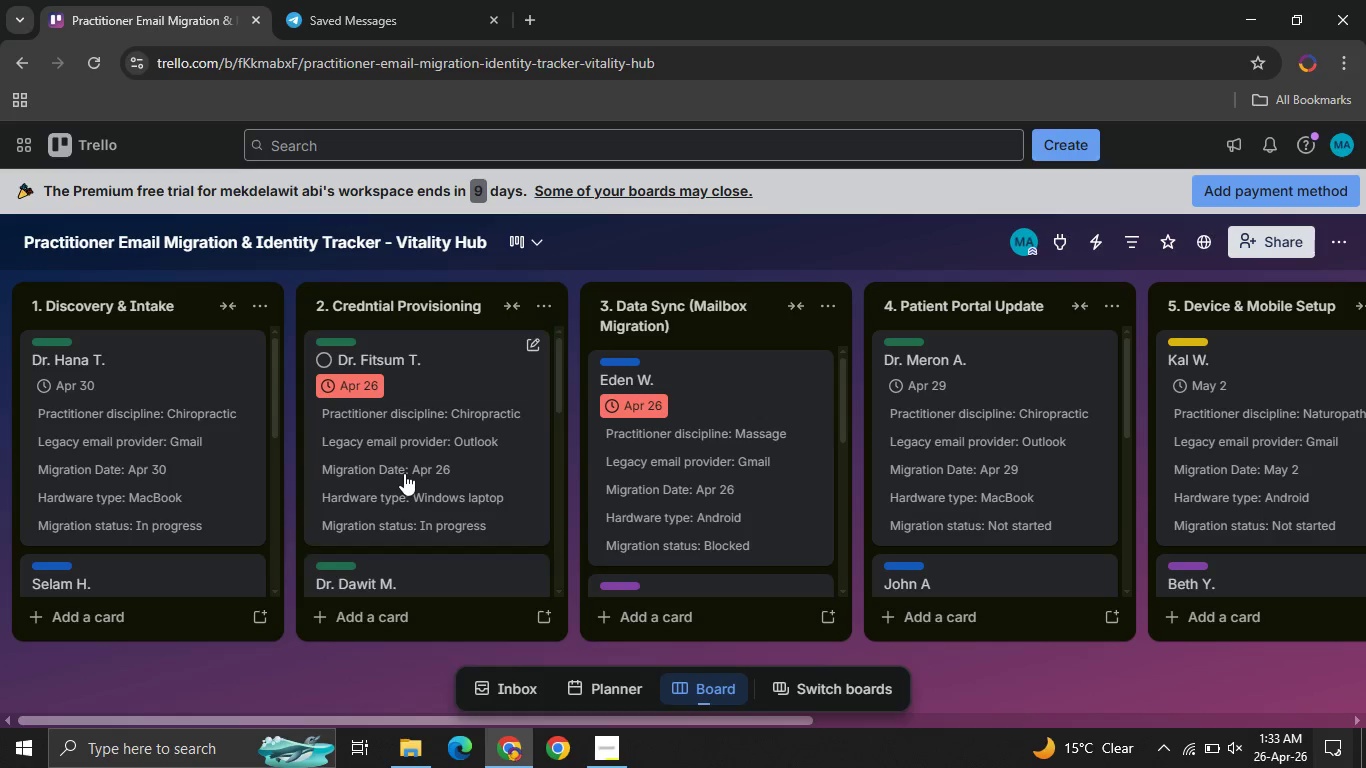 
left_click([404, 473])
 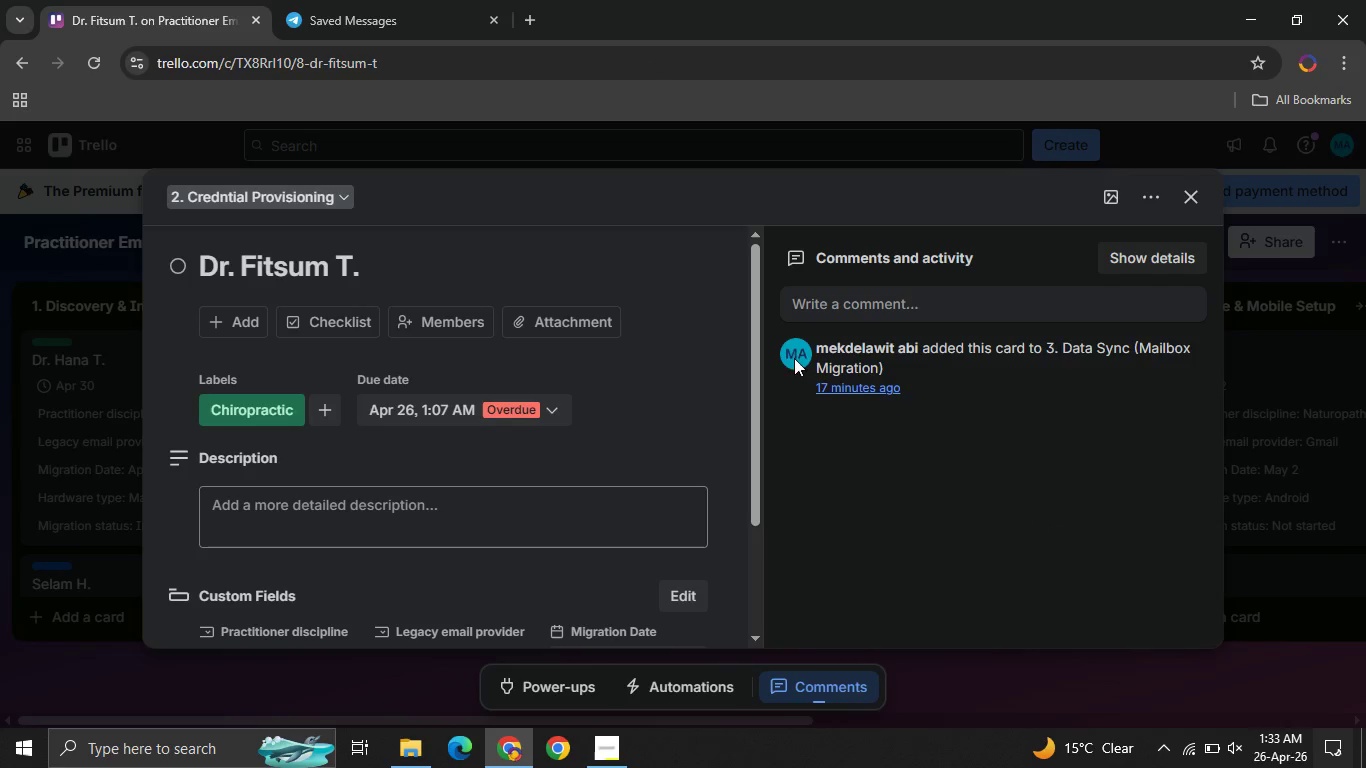 
left_click([1180, 205])
 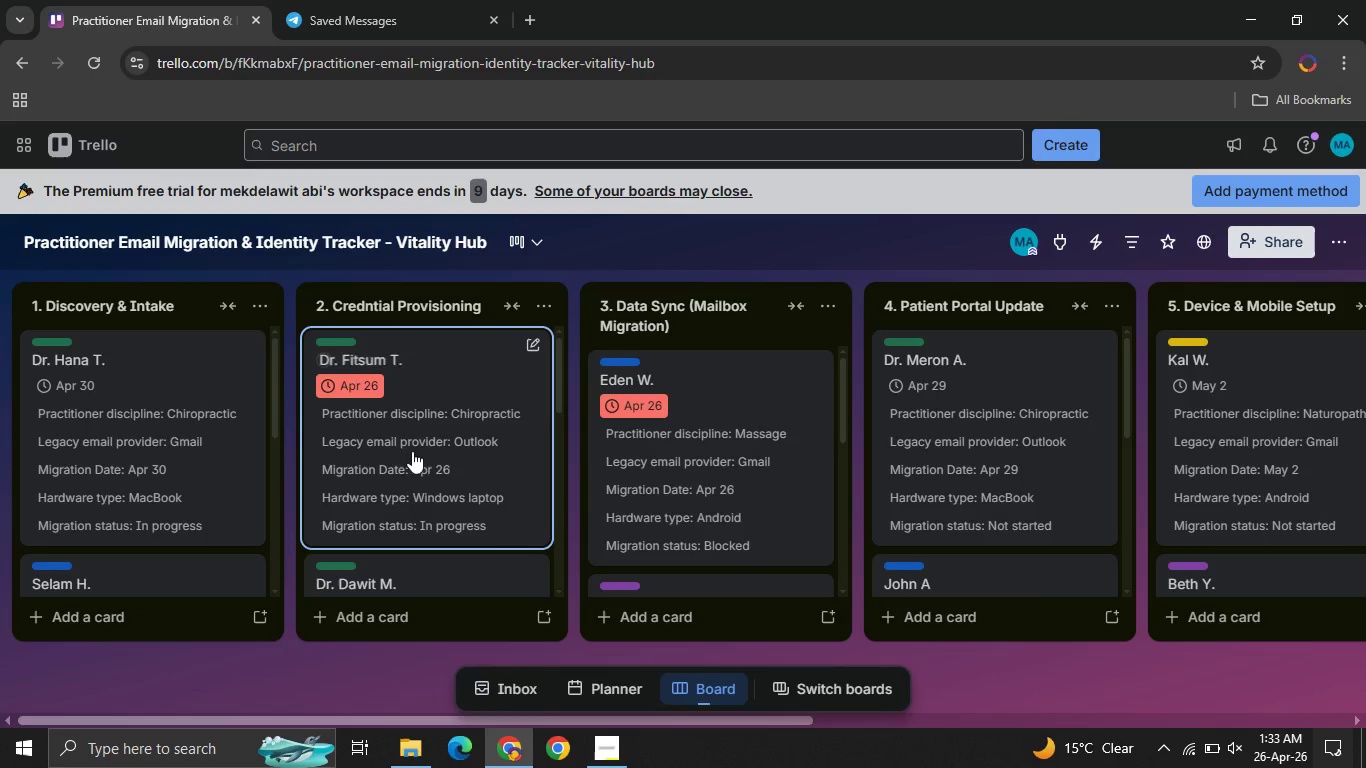 
left_click_drag(start_coordinate=[427, 458], to_coordinate=[684, 472])
 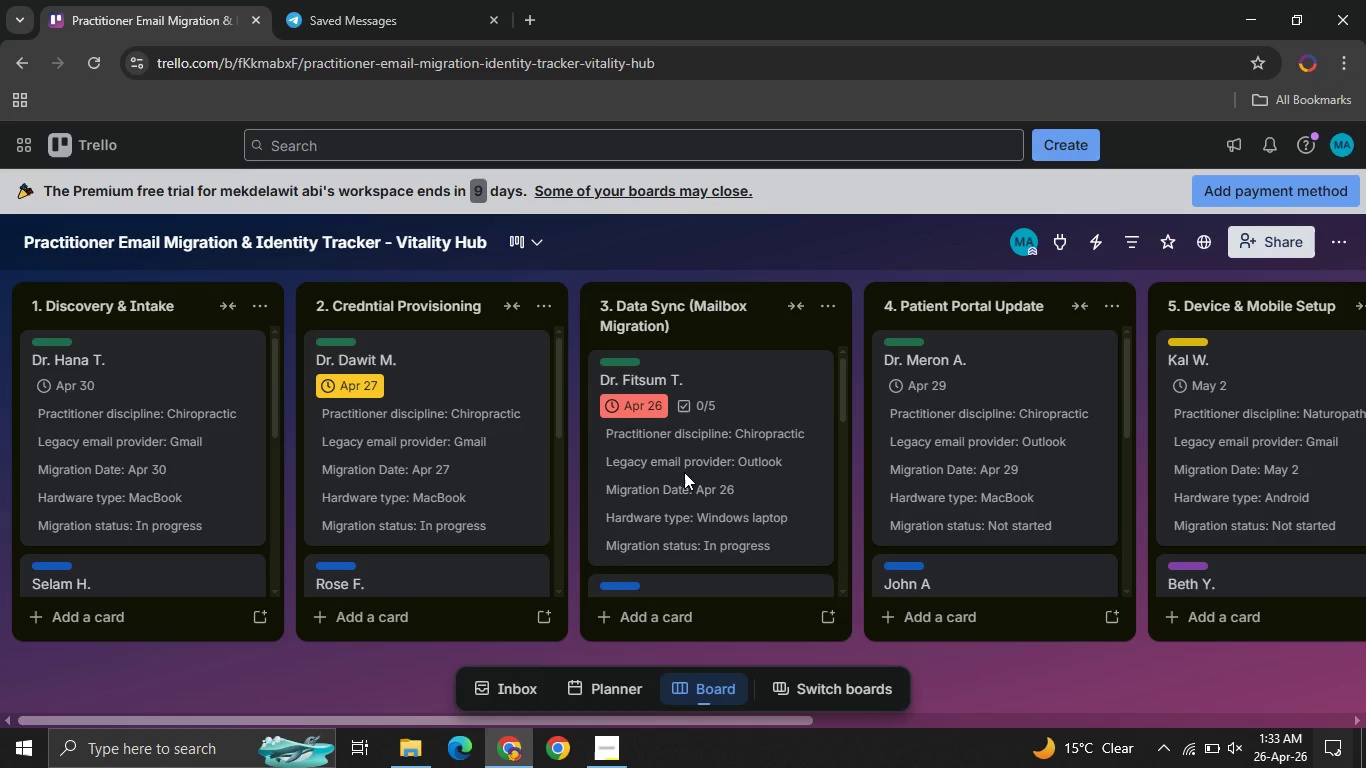 
wait(6.98)
 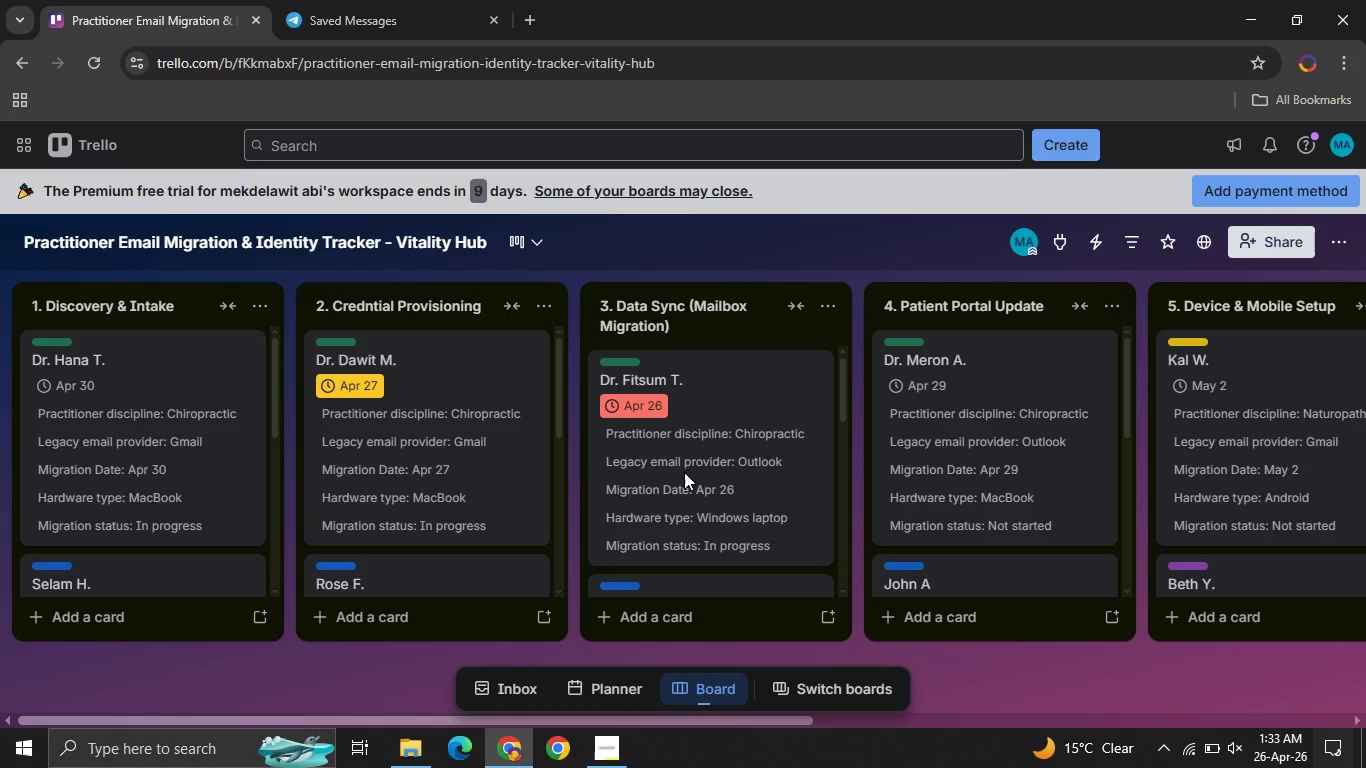 
left_click([684, 472])
 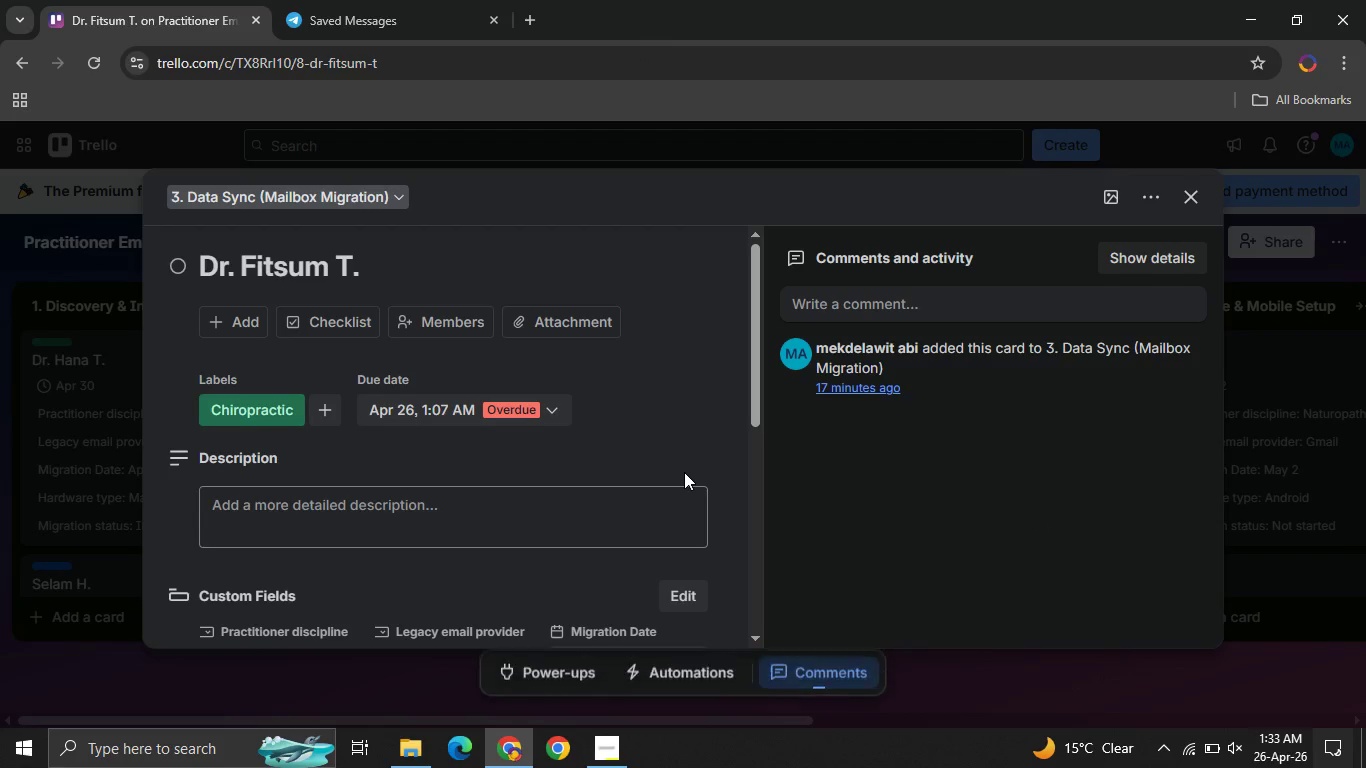 
mouse_move([486, 435])
 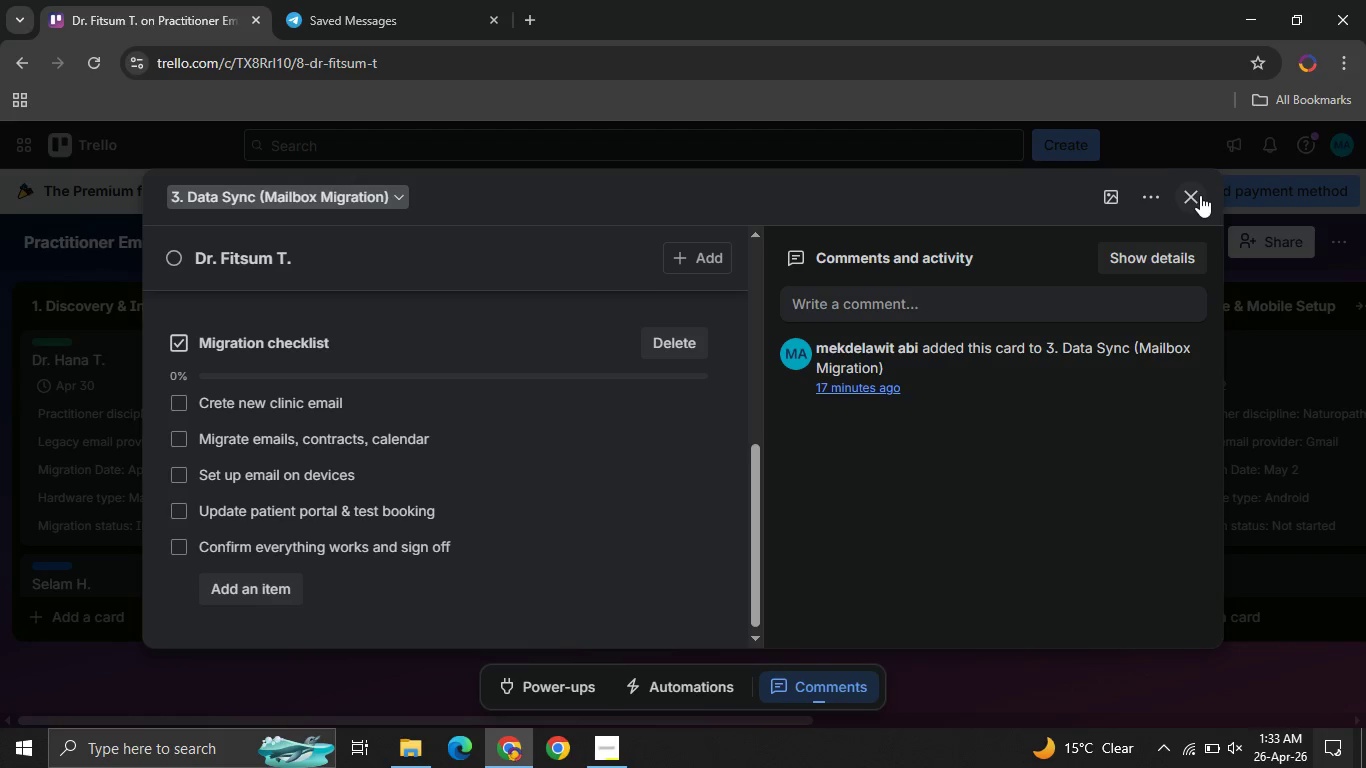 
left_click([1200, 195])
 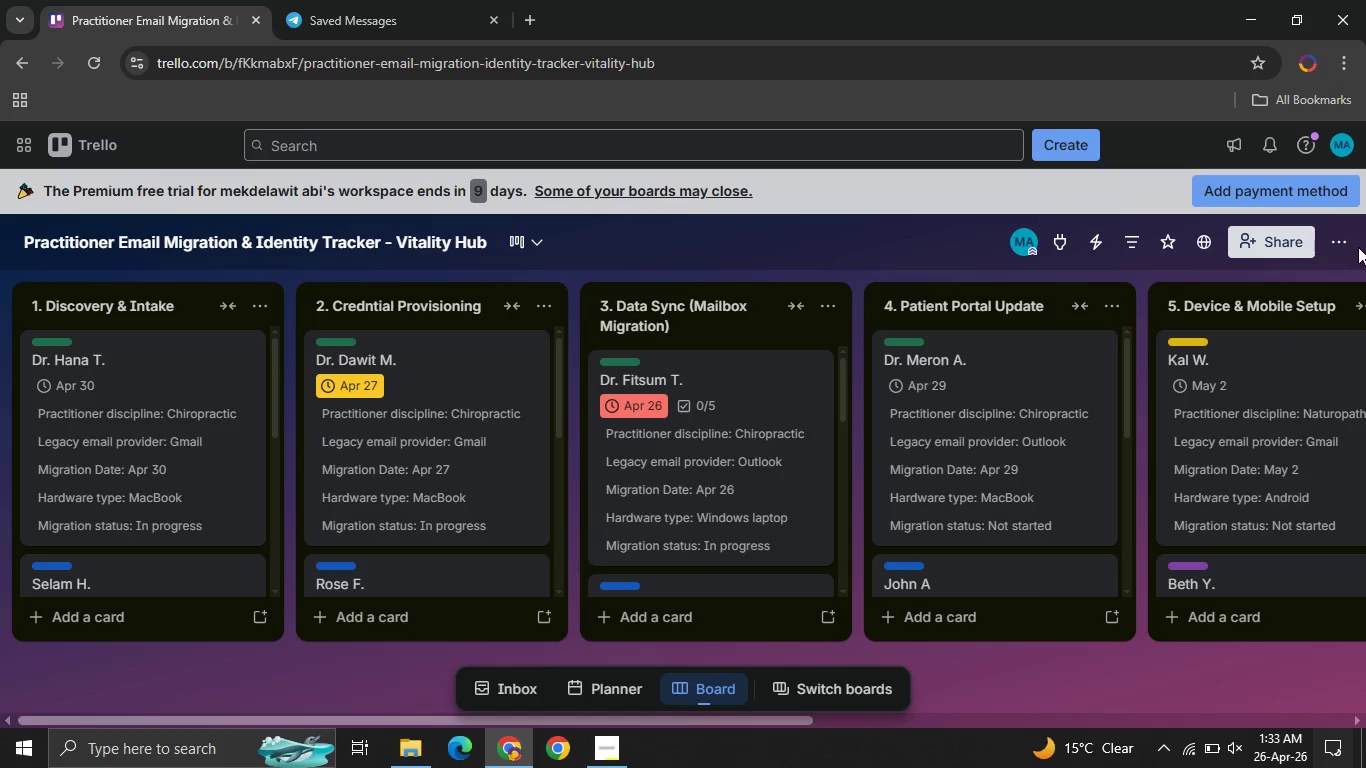 
left_click([1344, 241])
 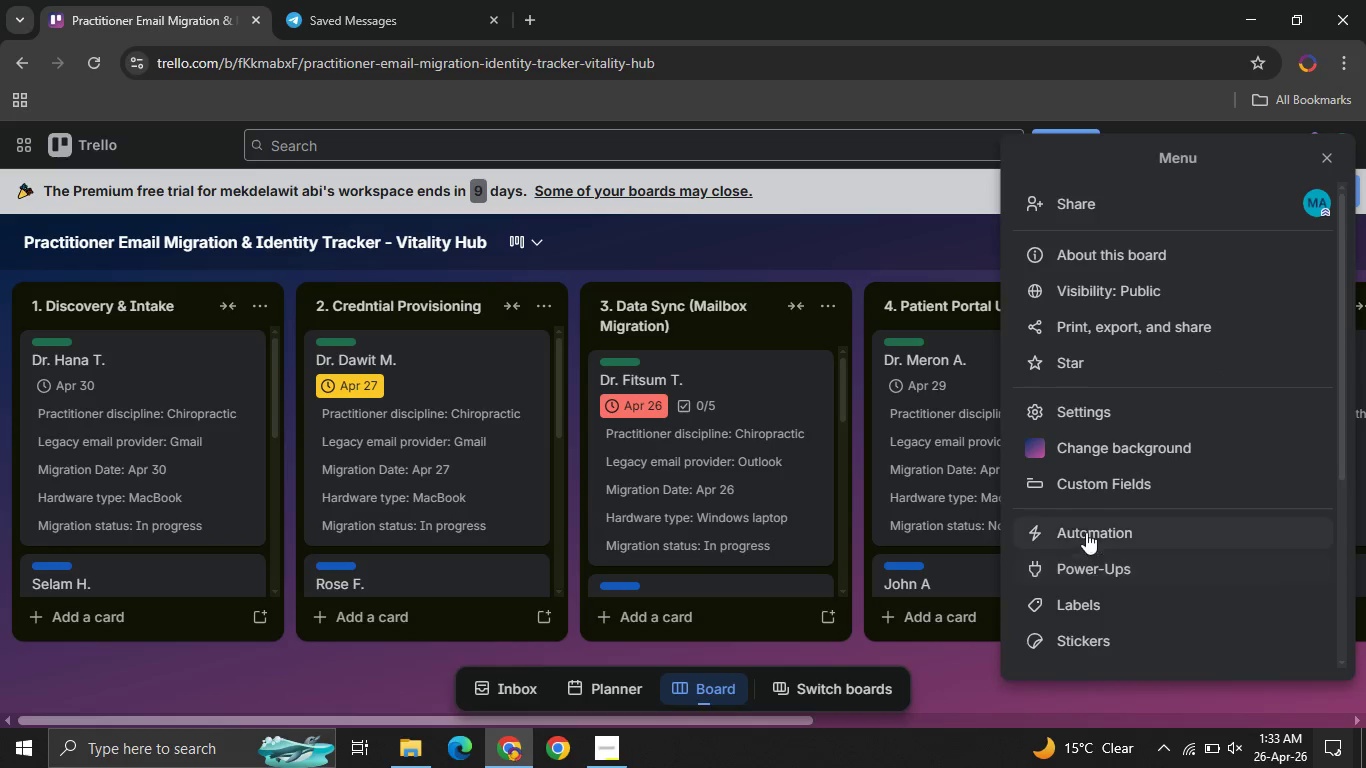 
left_click([1082, 523])
 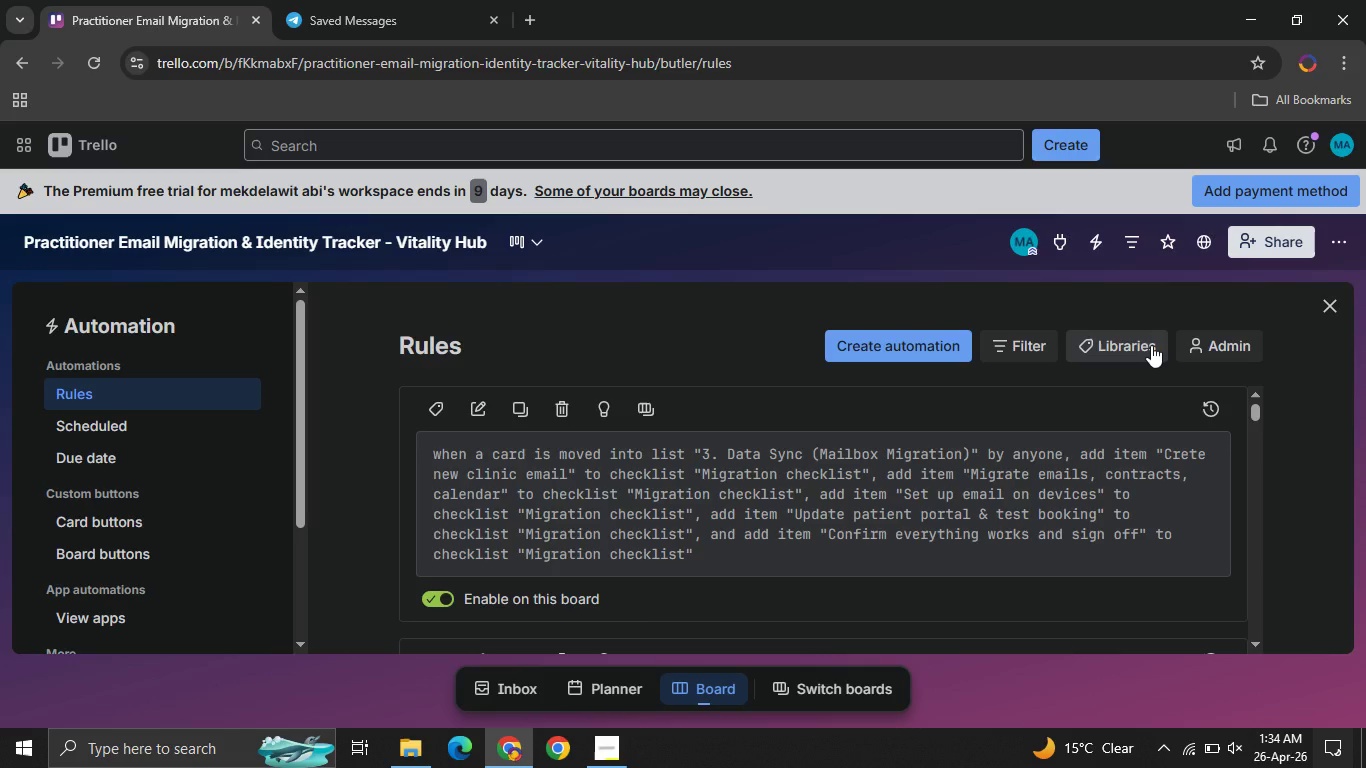 
wait(21.62)
 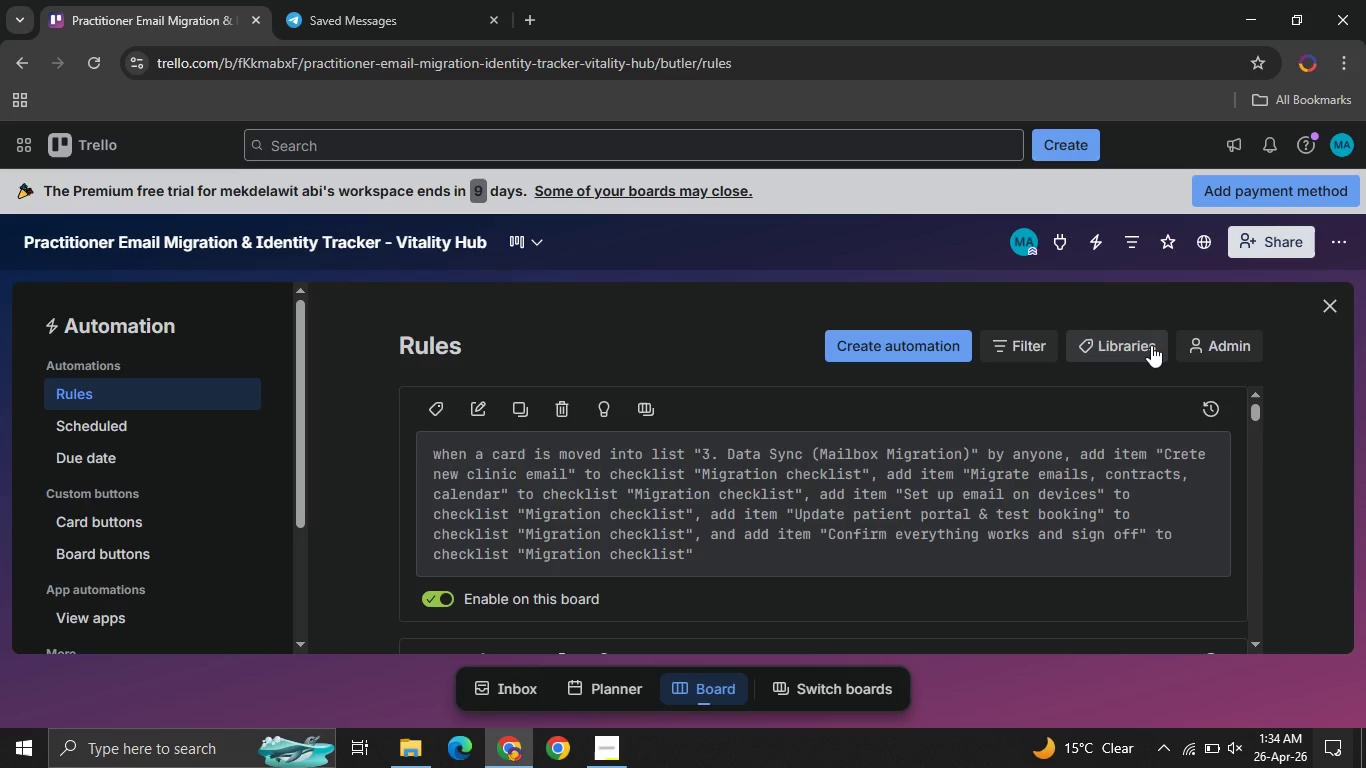 
left_click([1329, 296])
 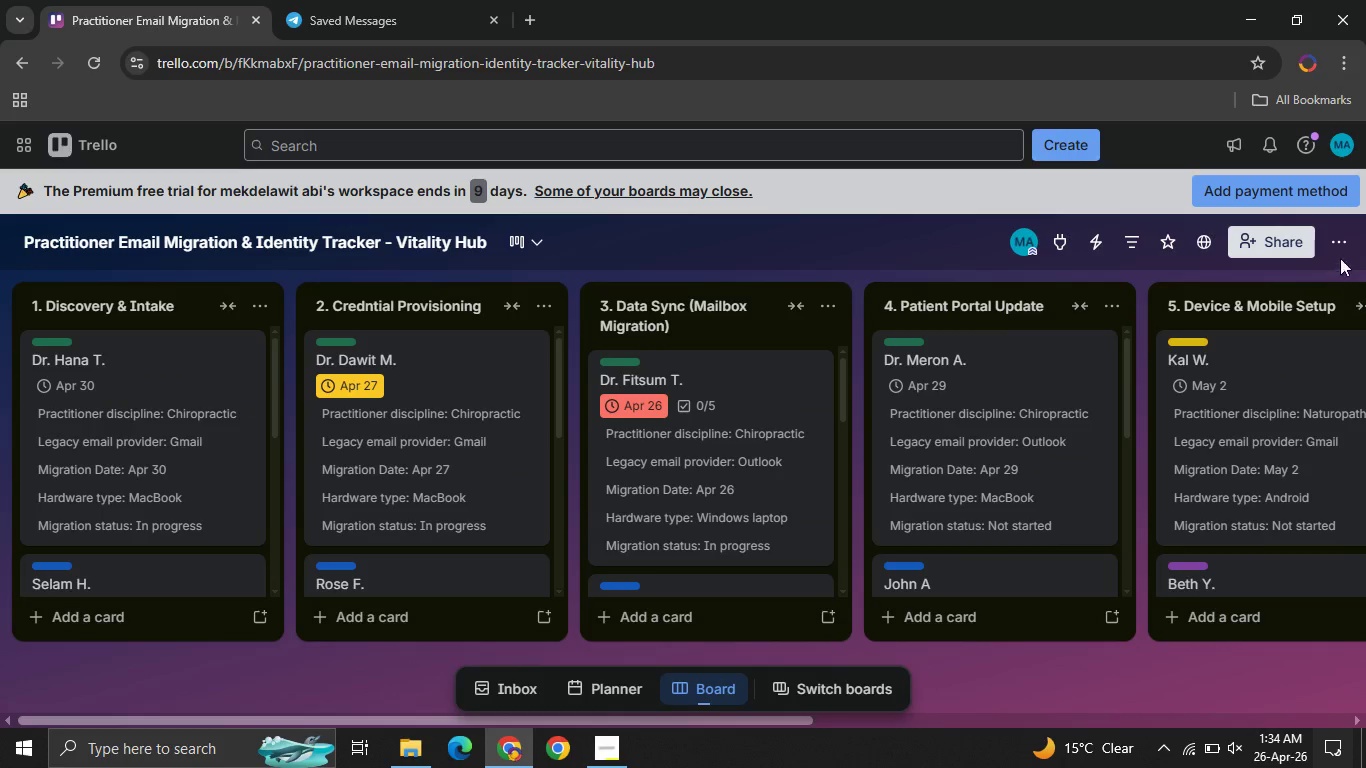 
left_click([1339, 254])
 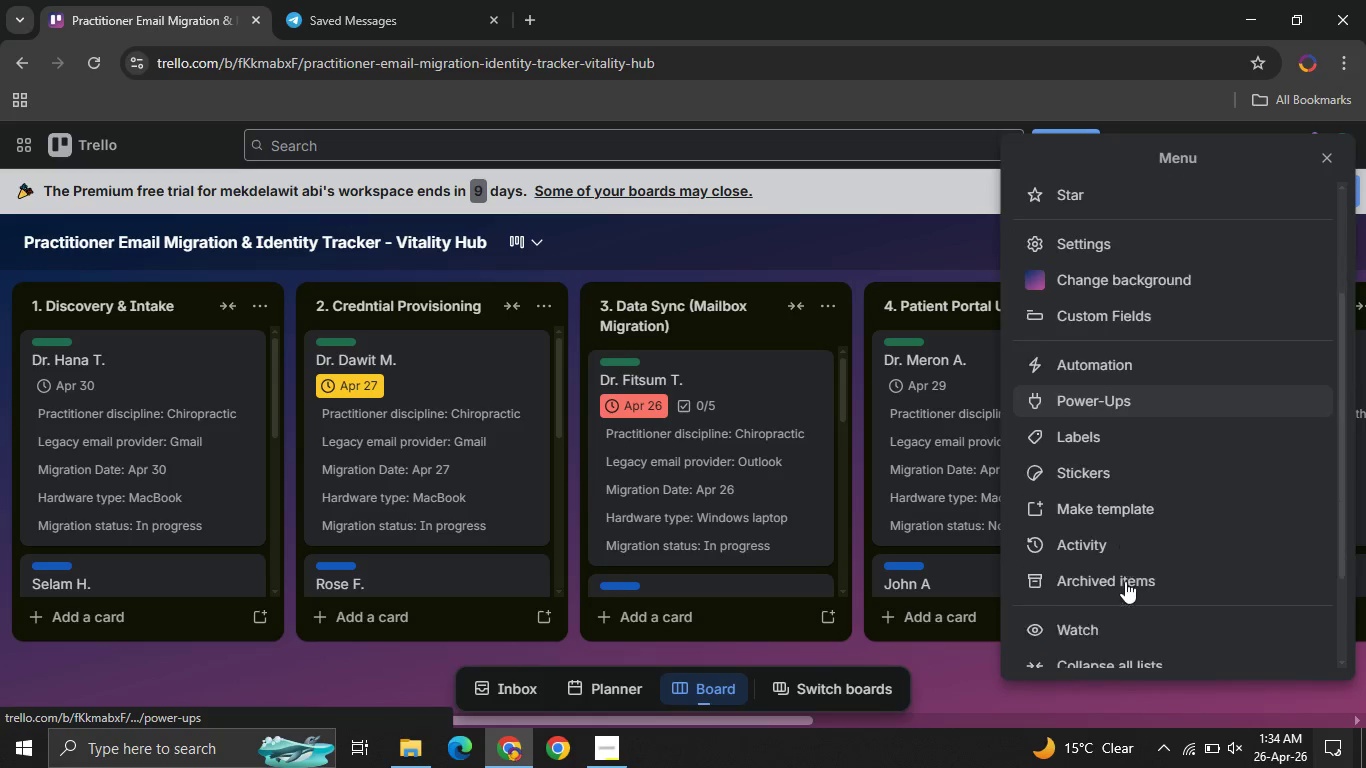 
left_click([1104, 413])
 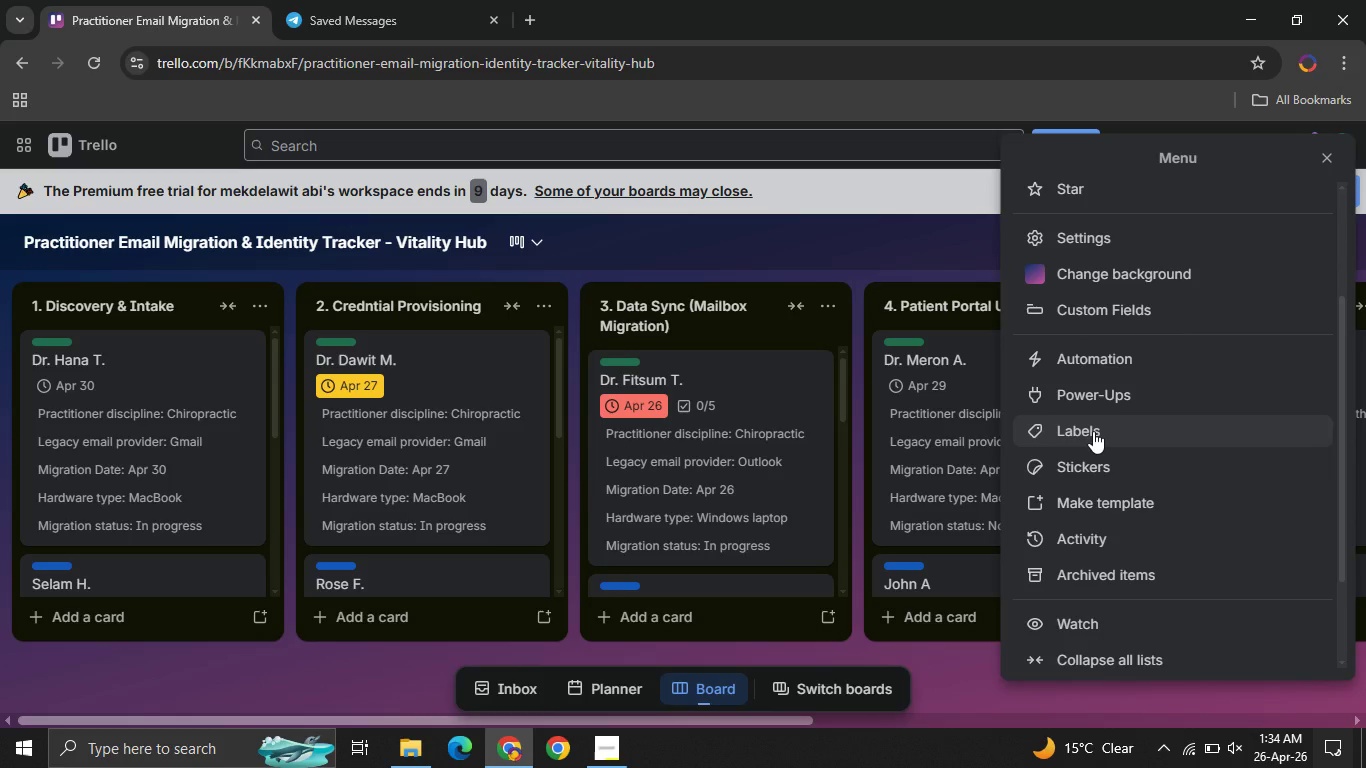 
left_click([1093, 431])
 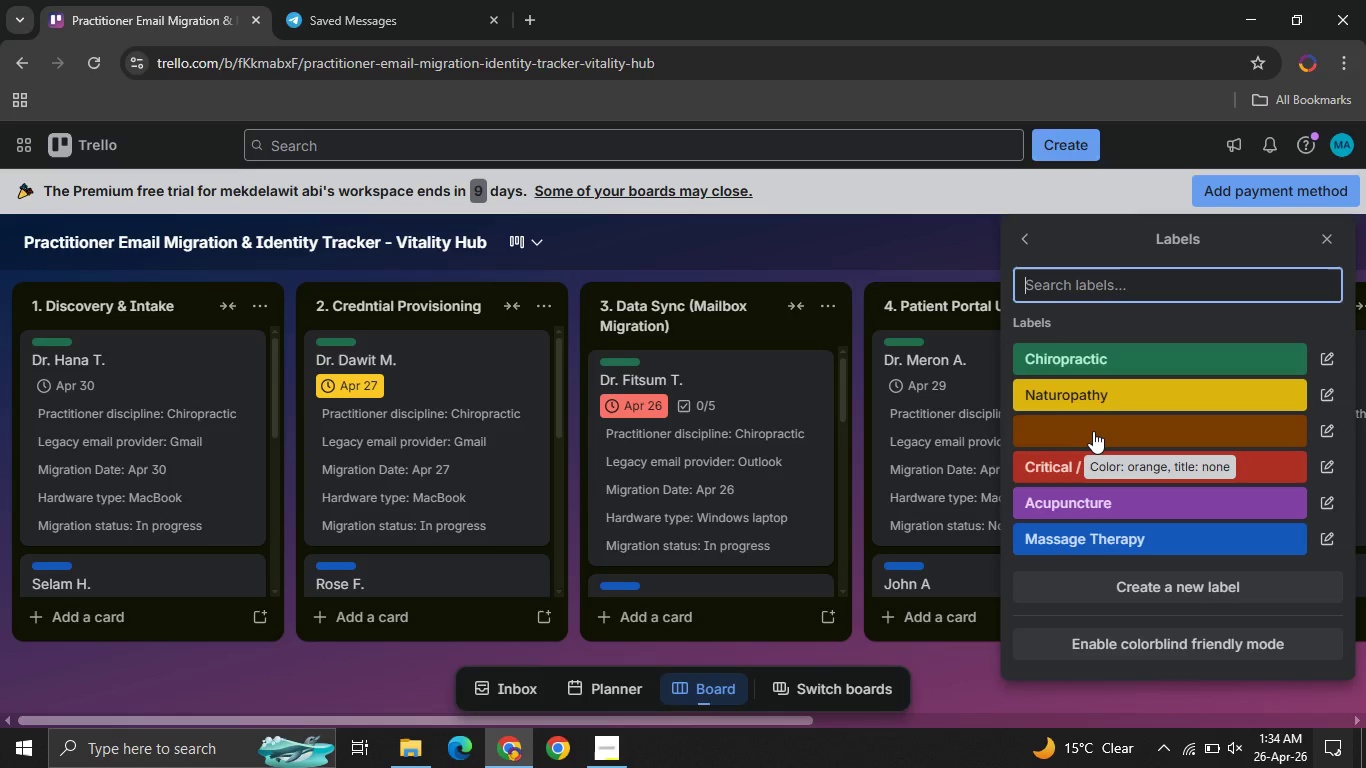 
wait(13.94)
 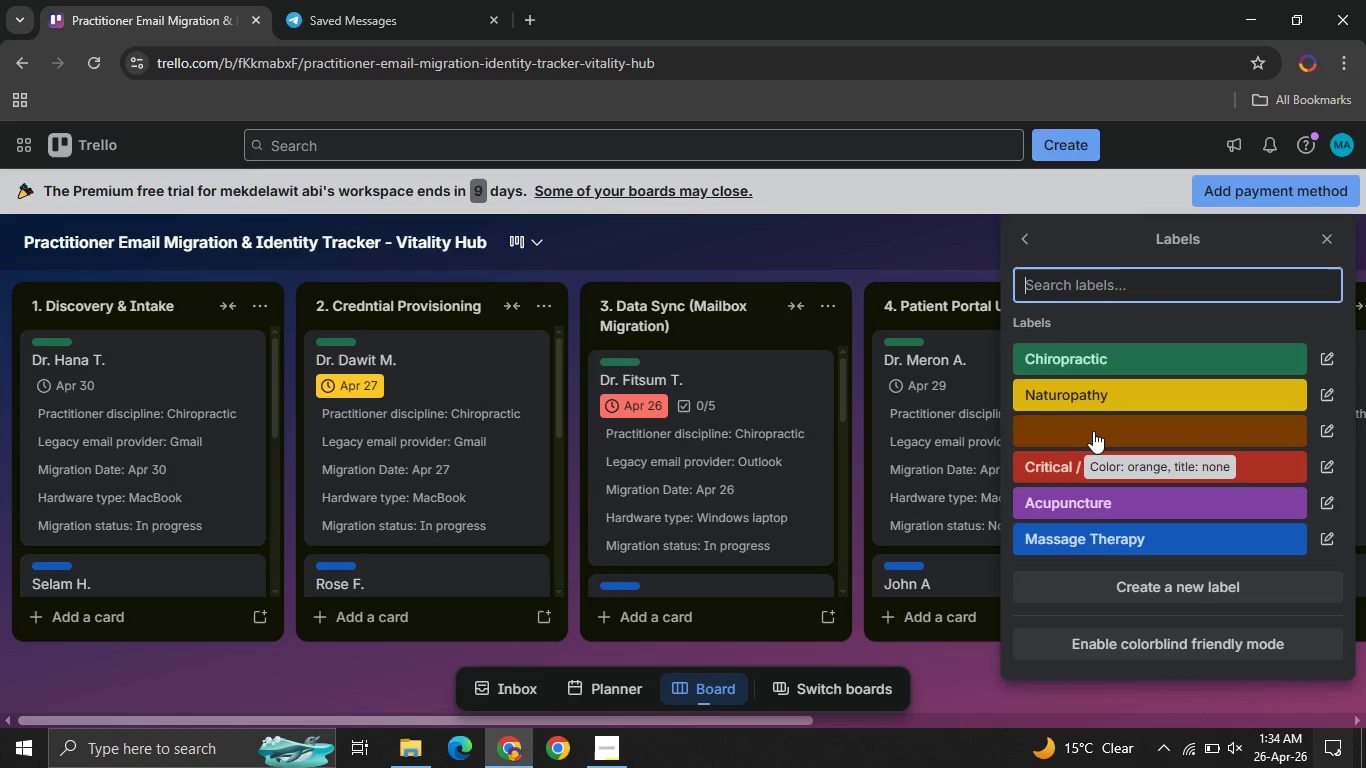 
left_click([953, 652])
 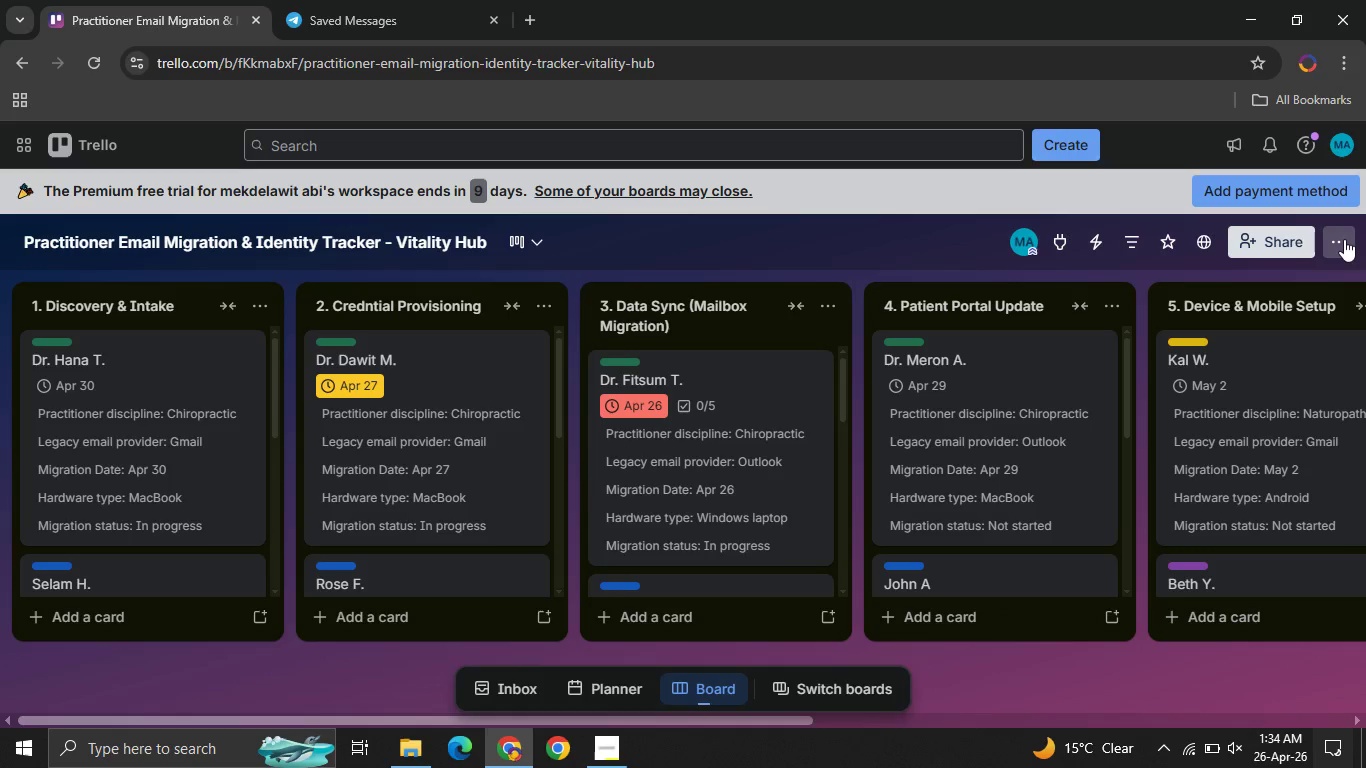 
left_click([1344, 239])
 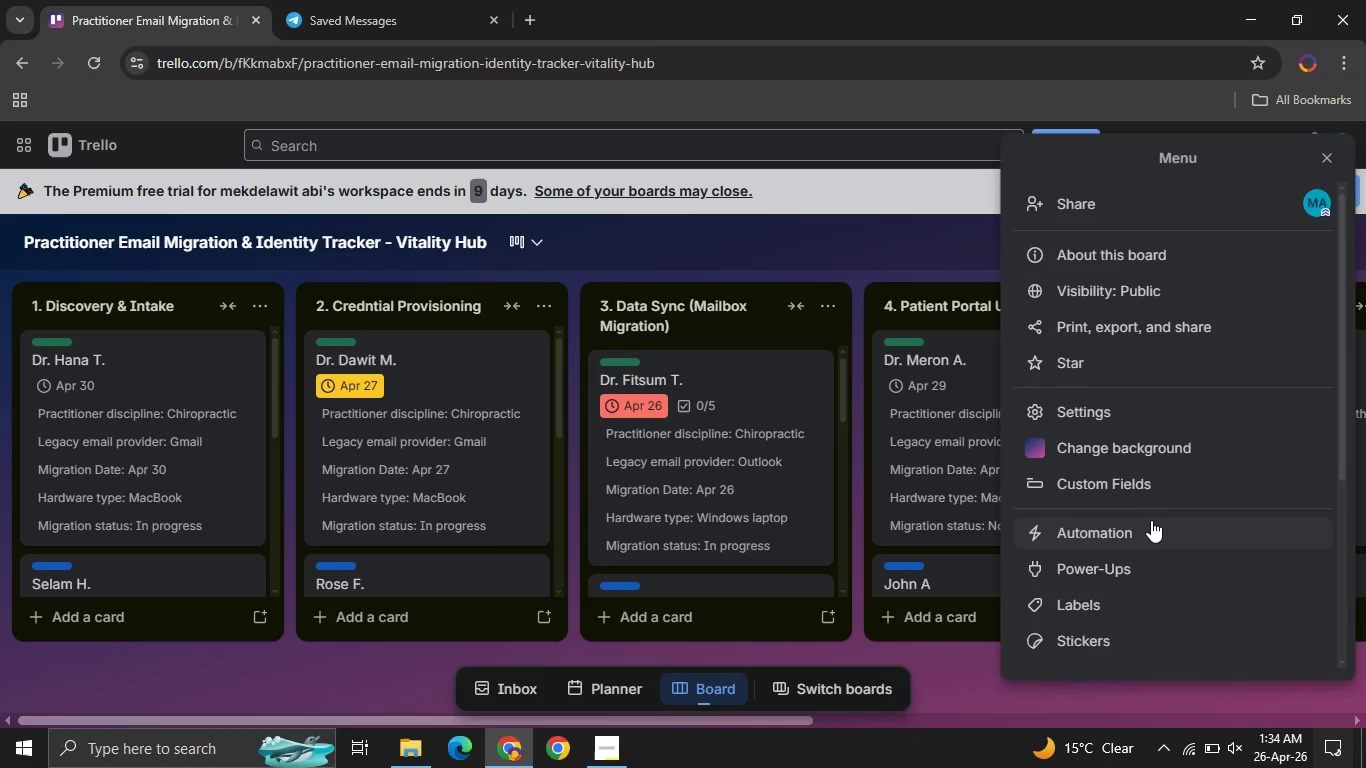 
left_click([1150, 524])
 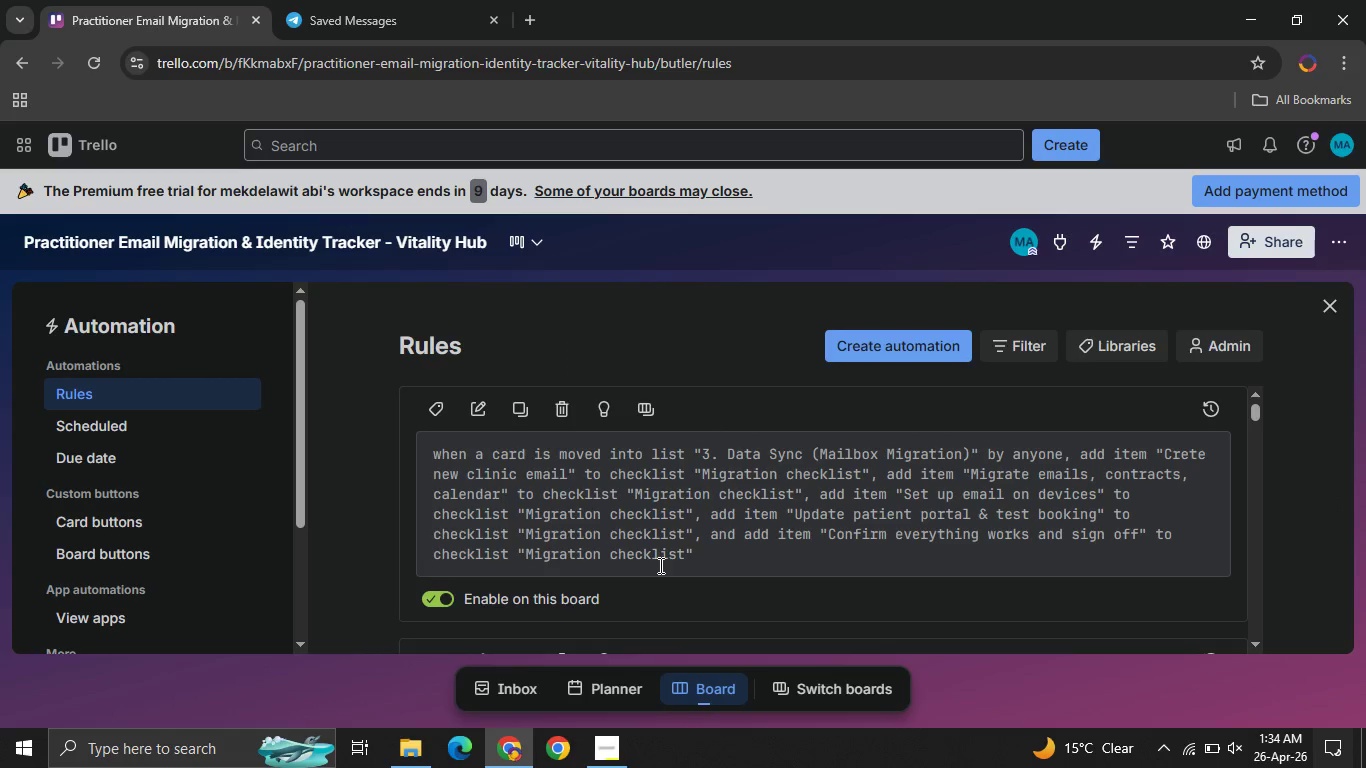 
left_click([896, 347])
 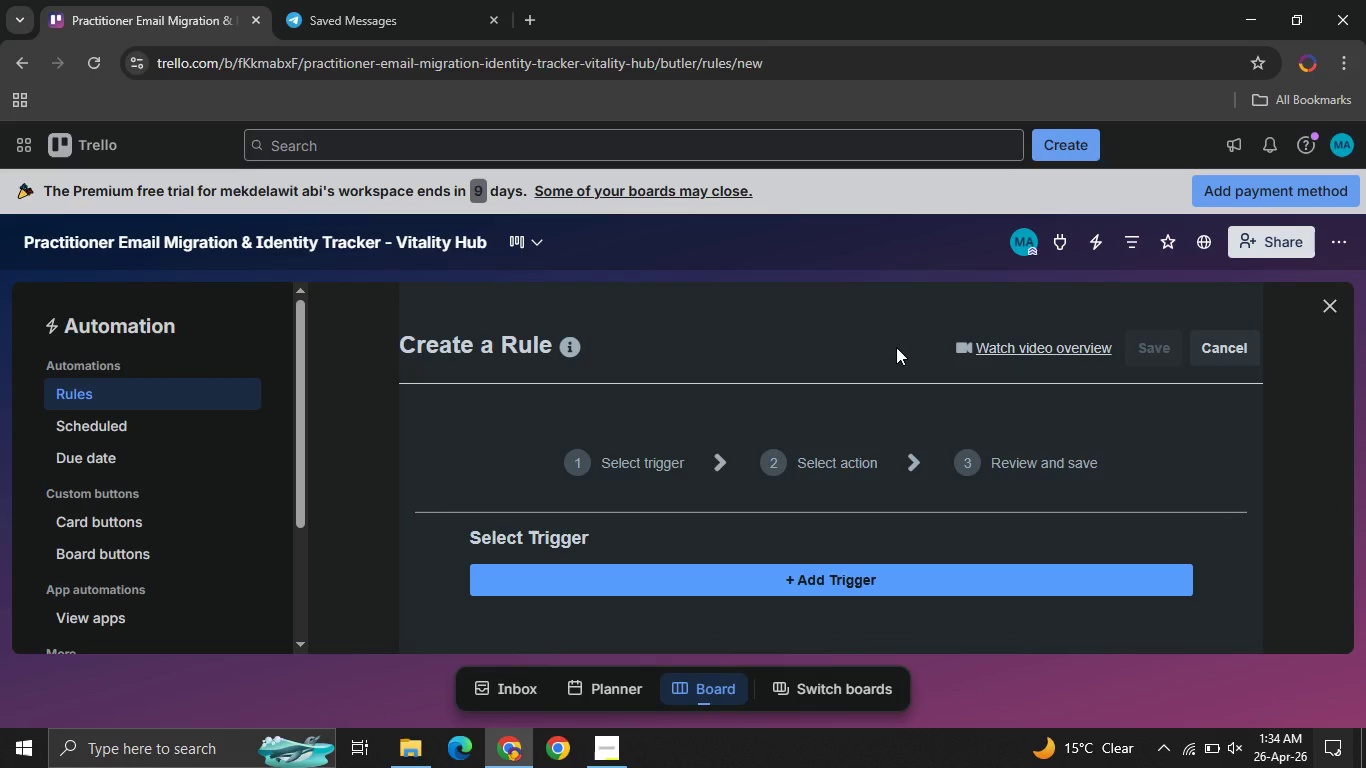 
wait(6.97)
 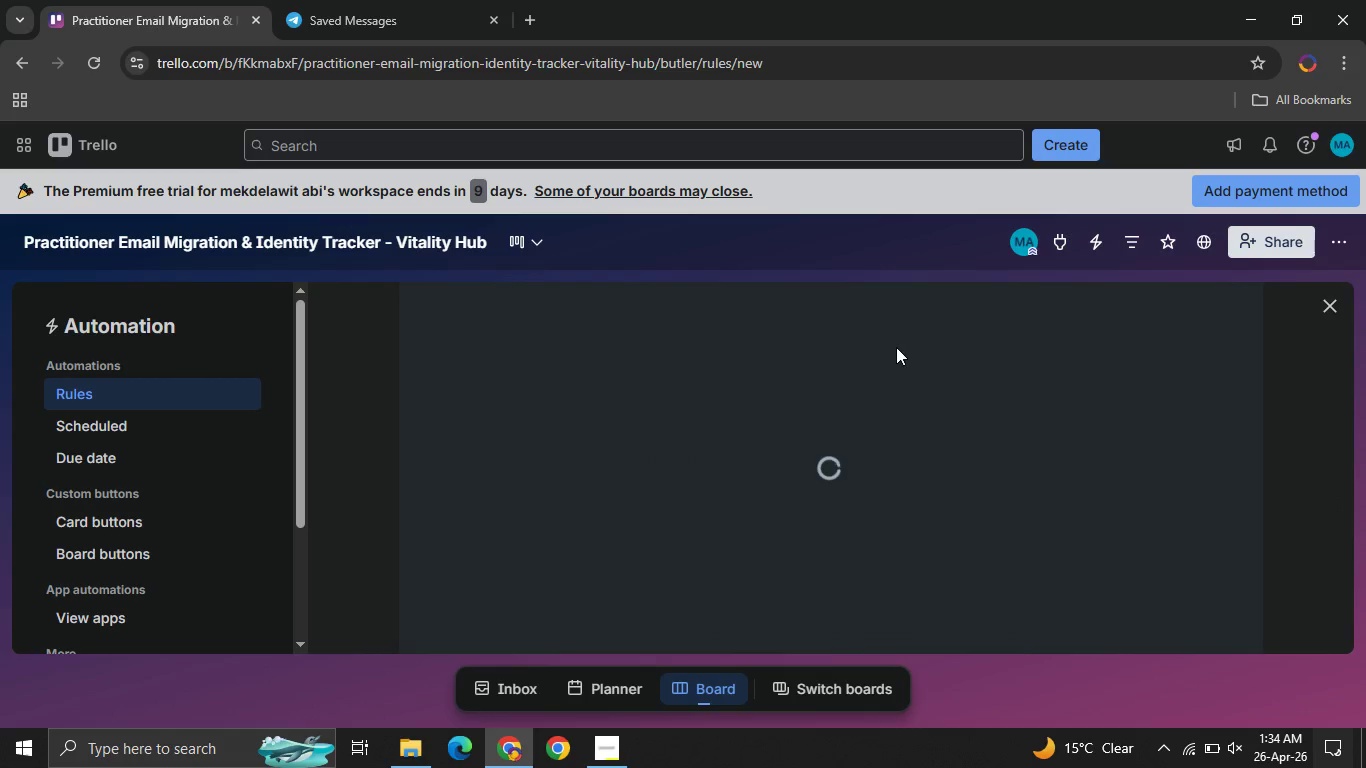 
left_click([799, 587])
 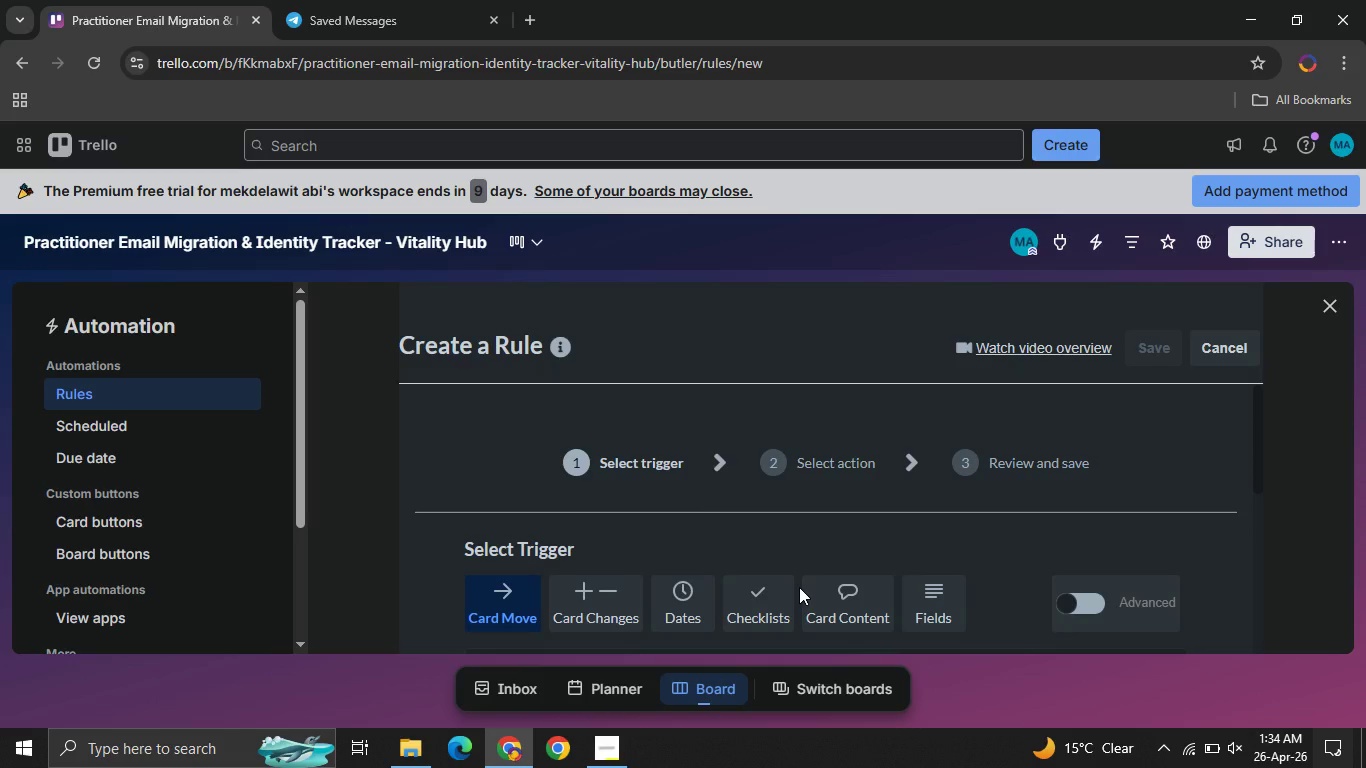 
wait(12.77)
 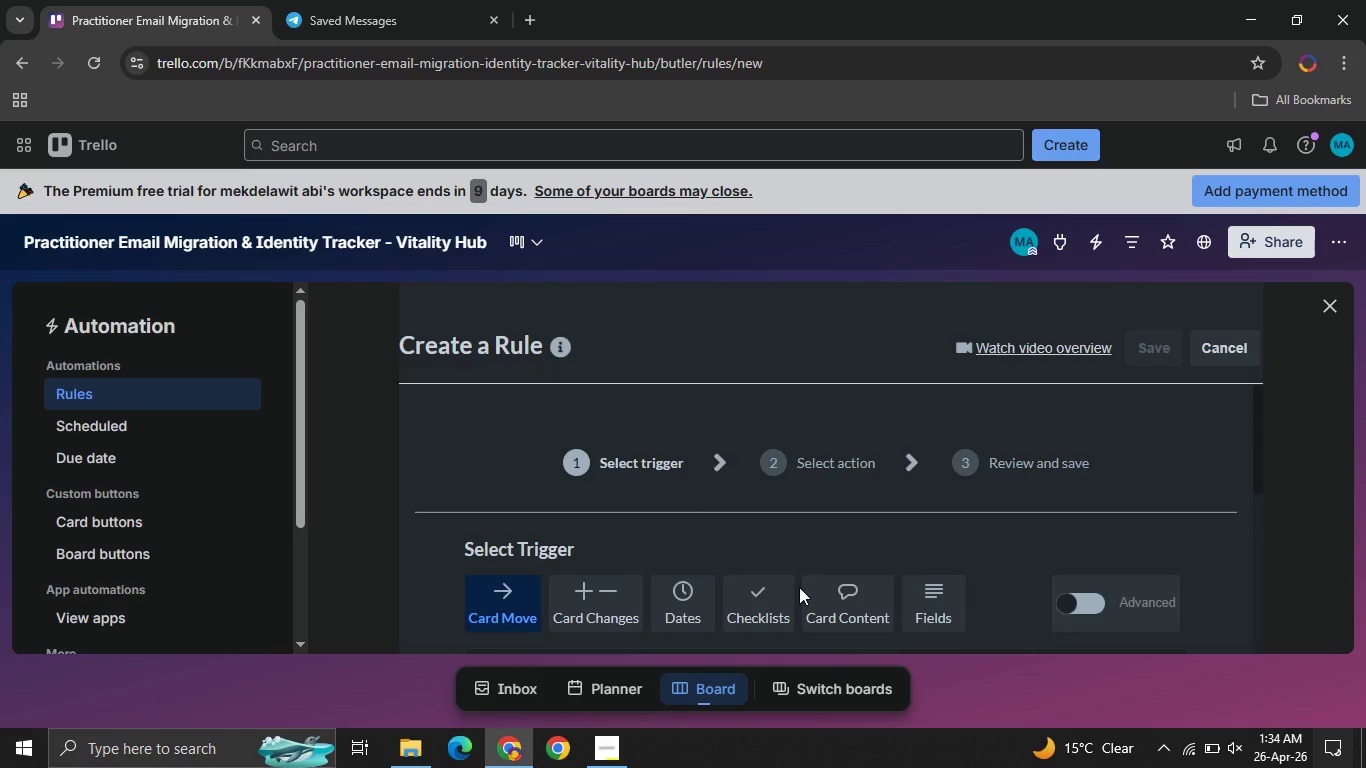 
left_click([690, 586])
 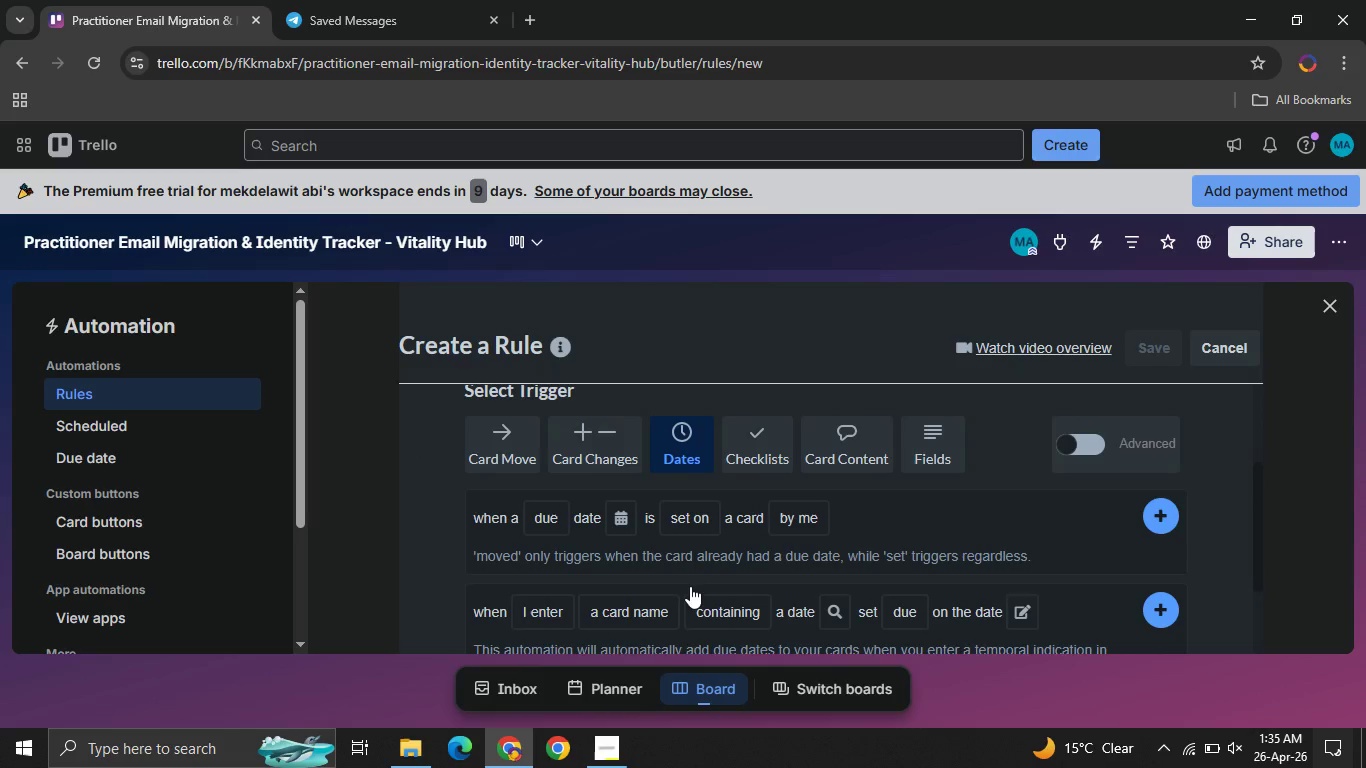 
mouse_move([567, 520])
 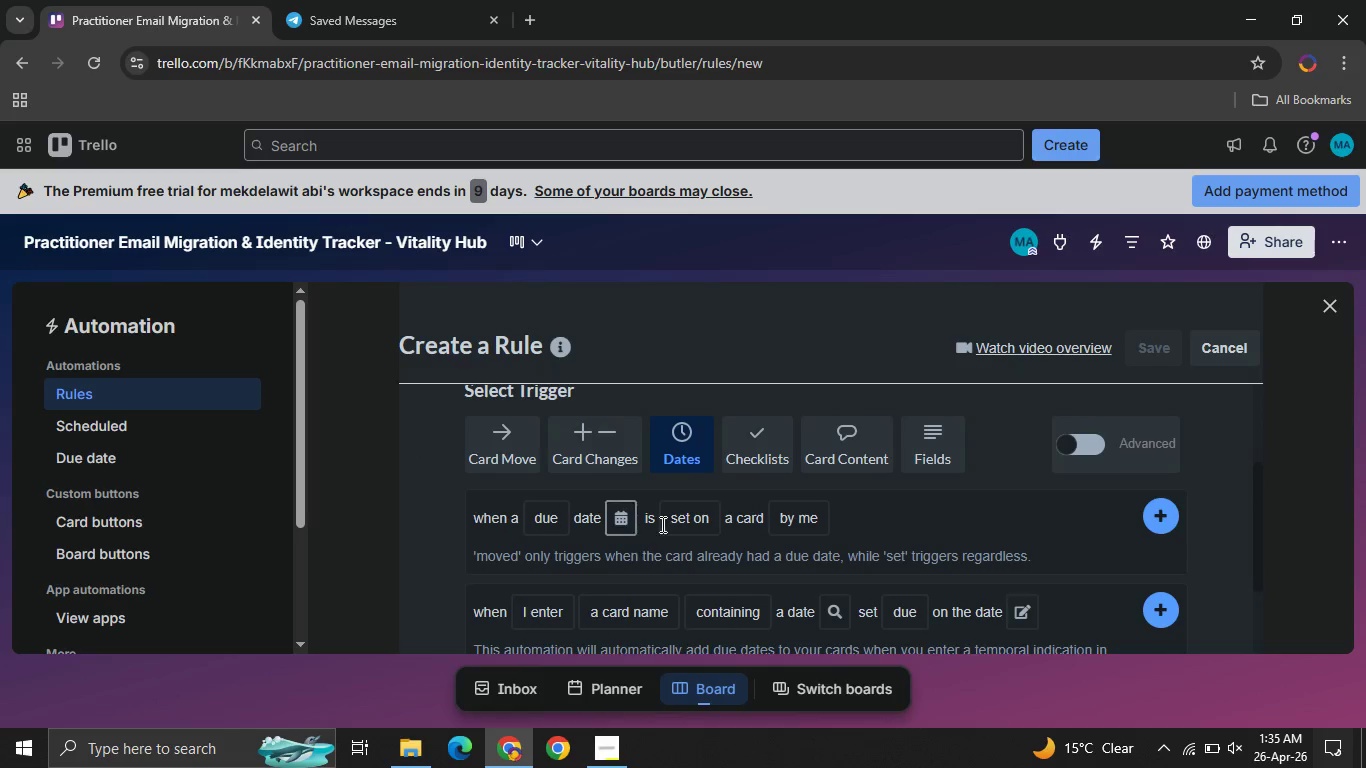 
mouse_move([685, 522])
 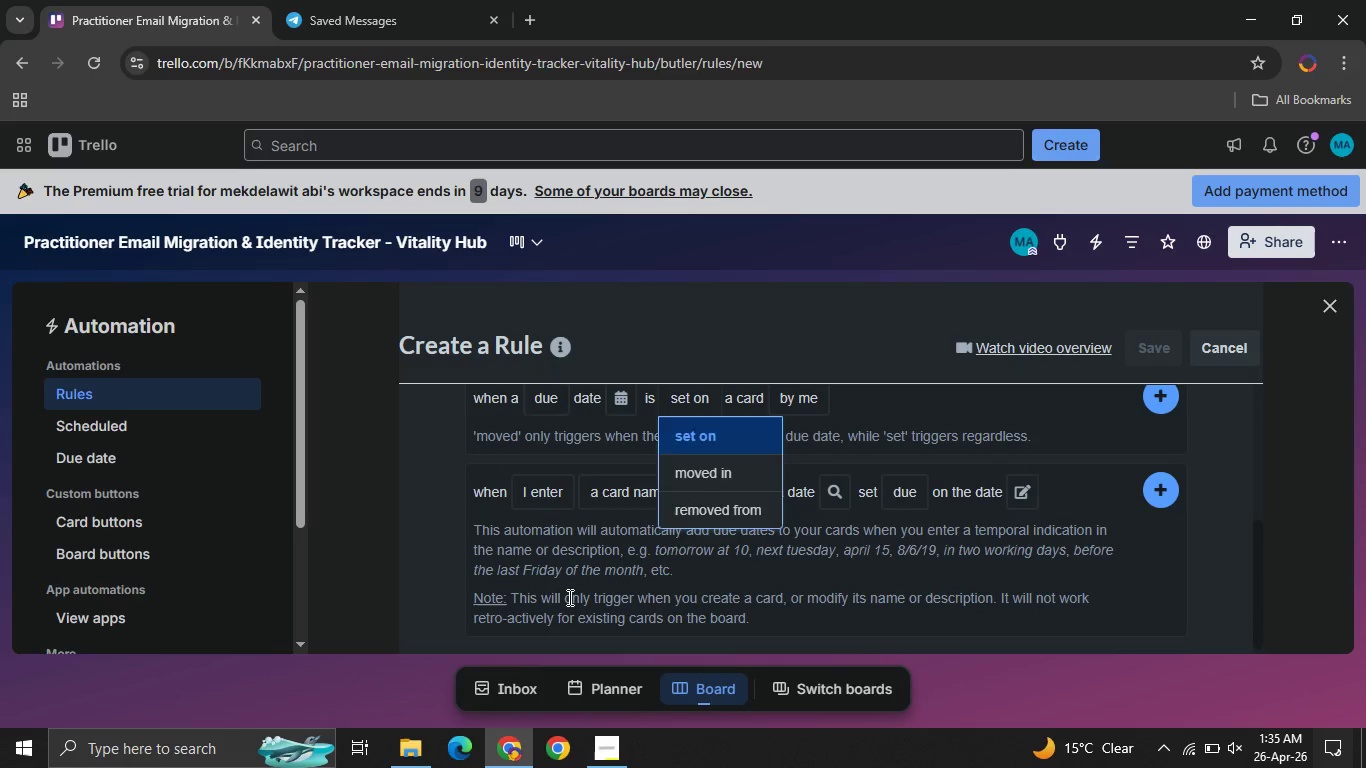 
mouse_move([621, 575])
 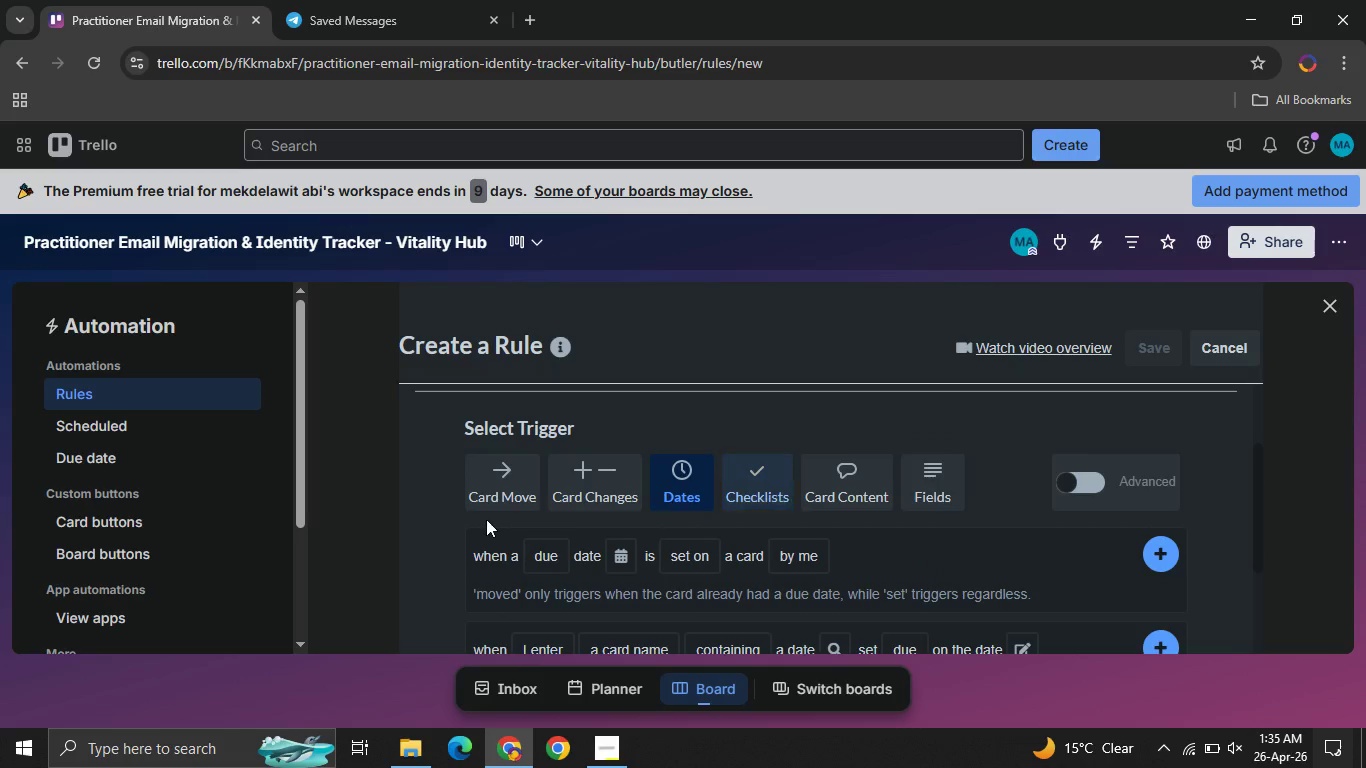 
mouse_move([565, 550])
 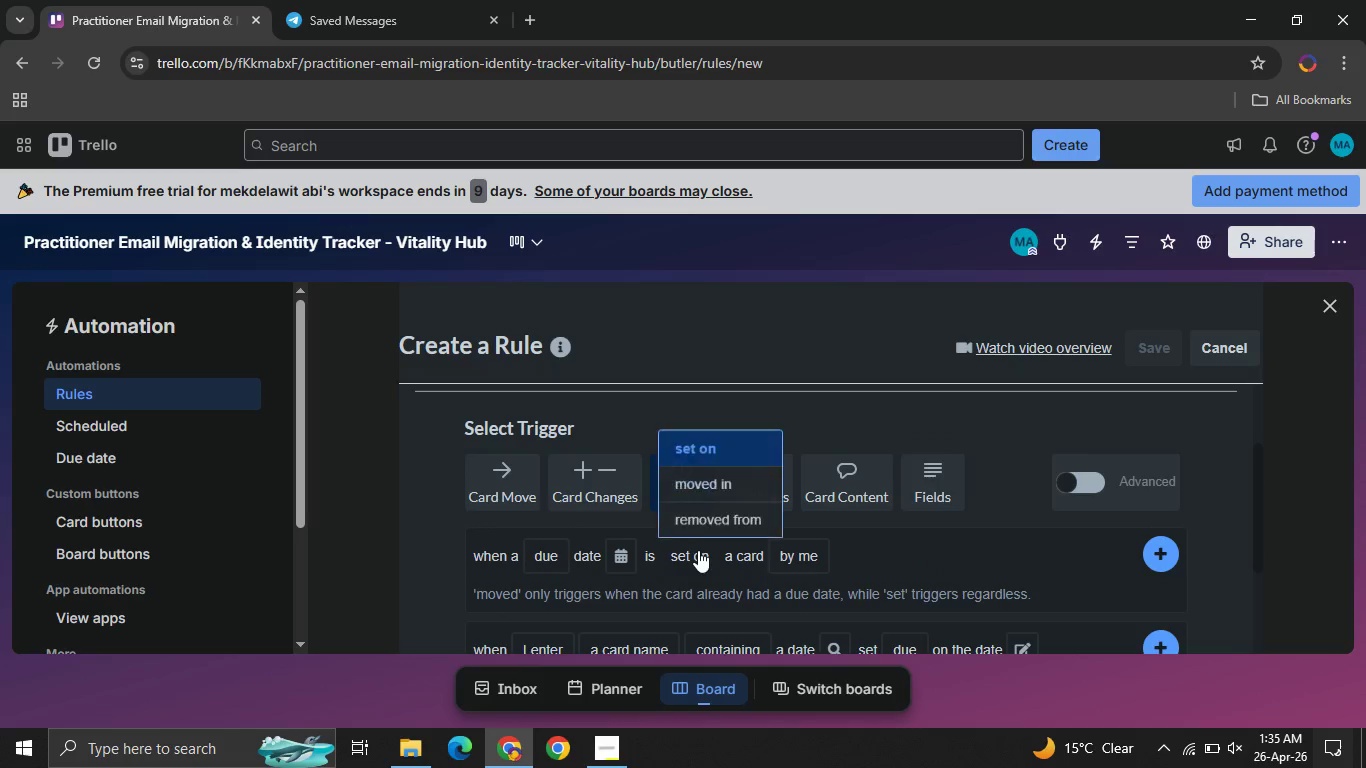 
left_click([698, 550])
 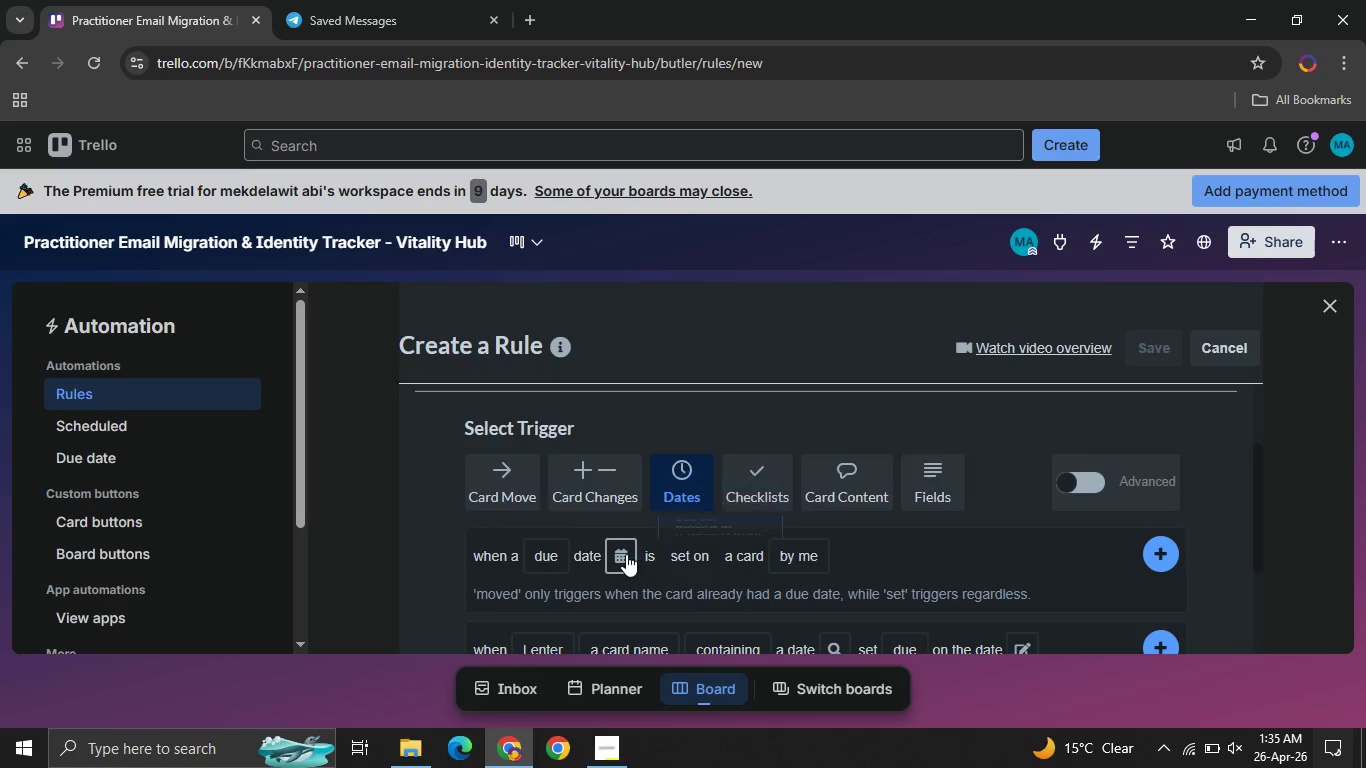 
left_click([623, 553])
 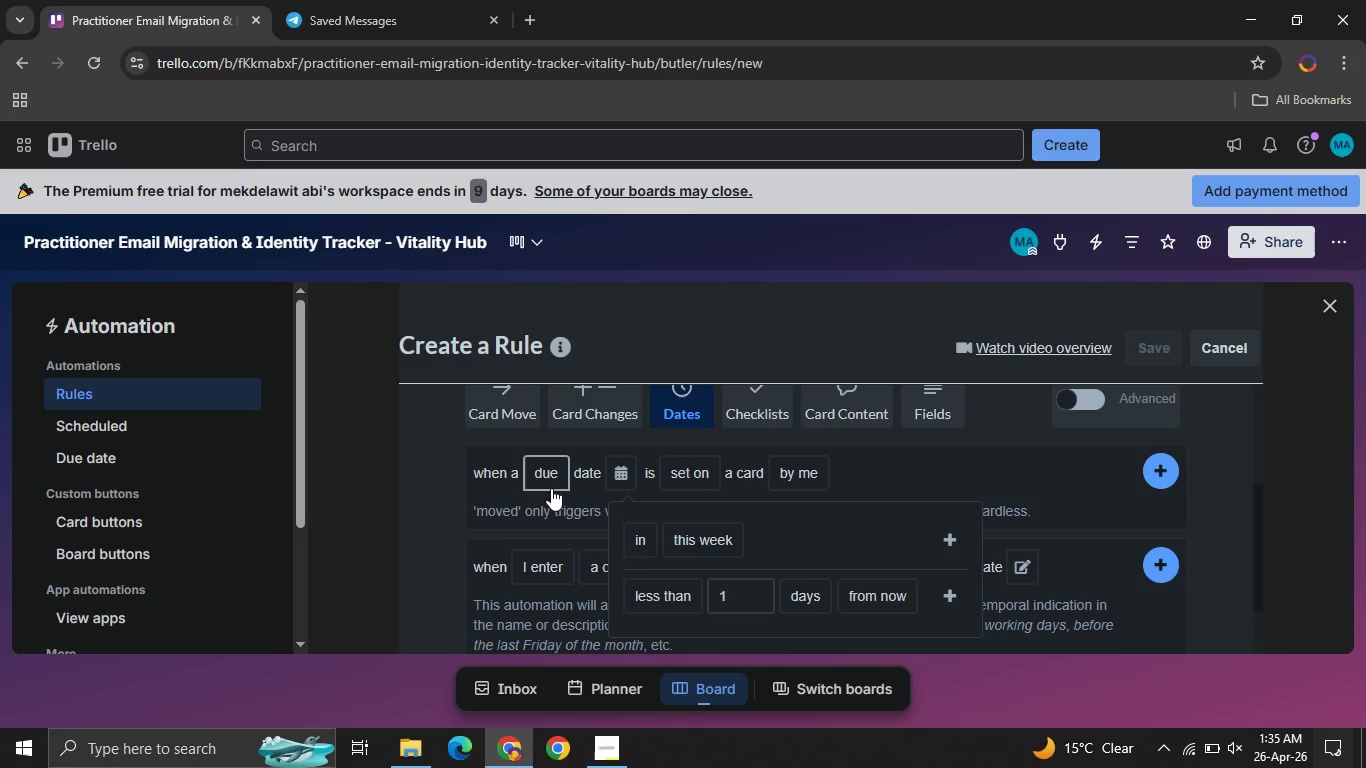 
left_click([548, 469])
 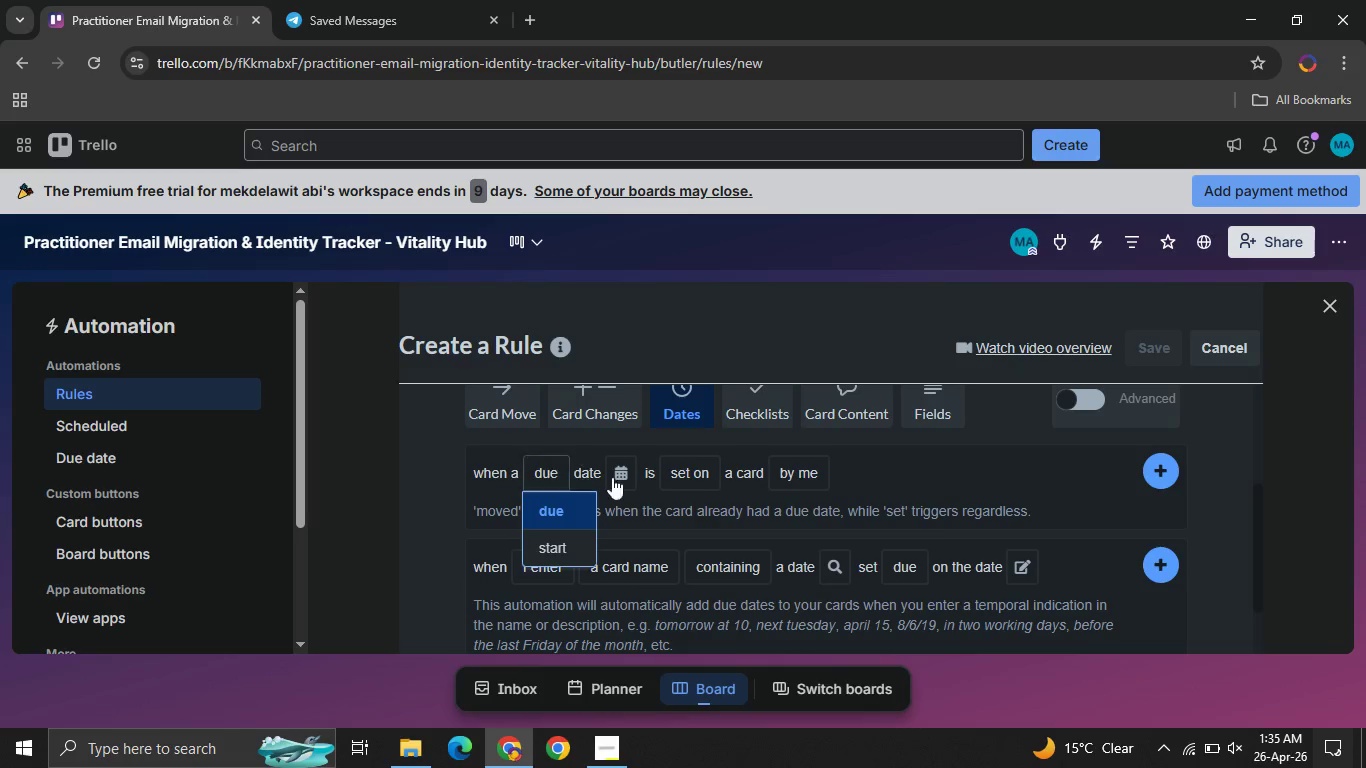 
mouse_move([592, 498])
 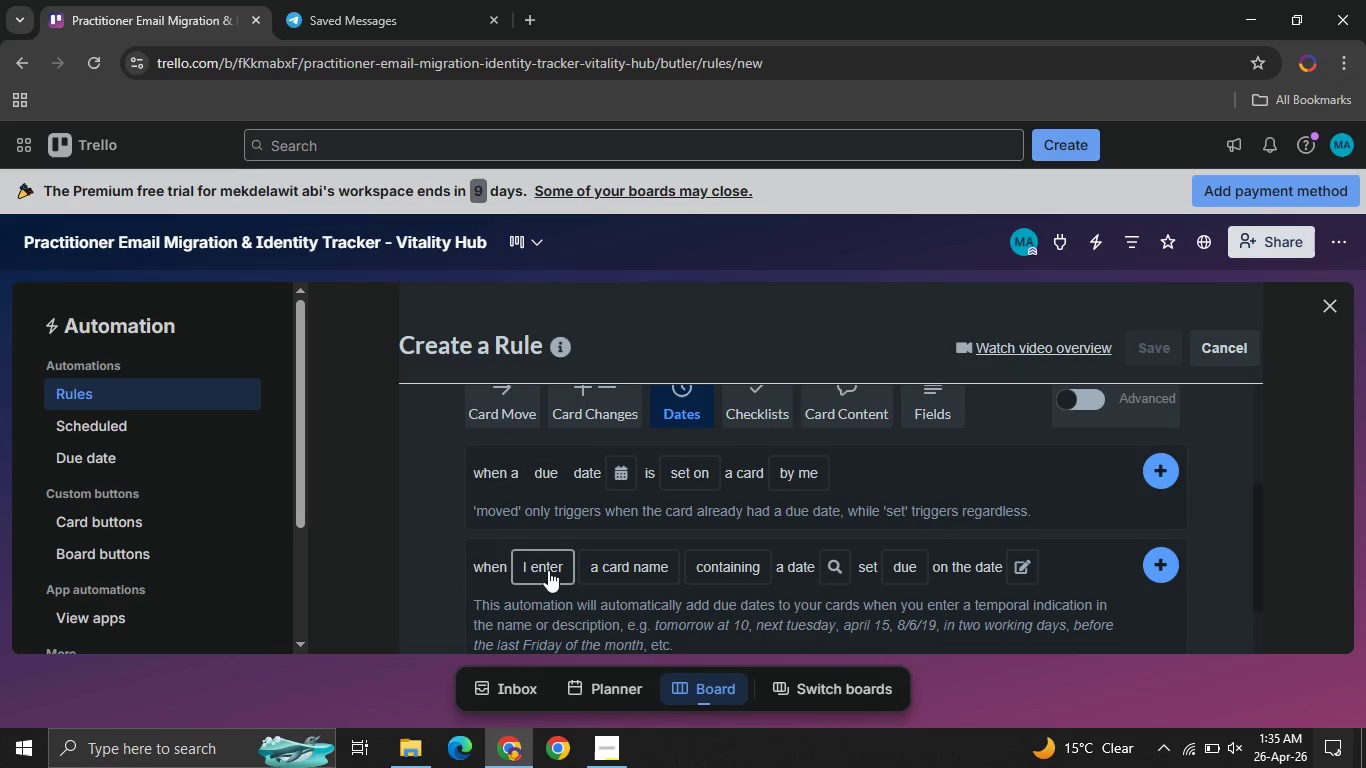 
mouse_move([570, 570])
 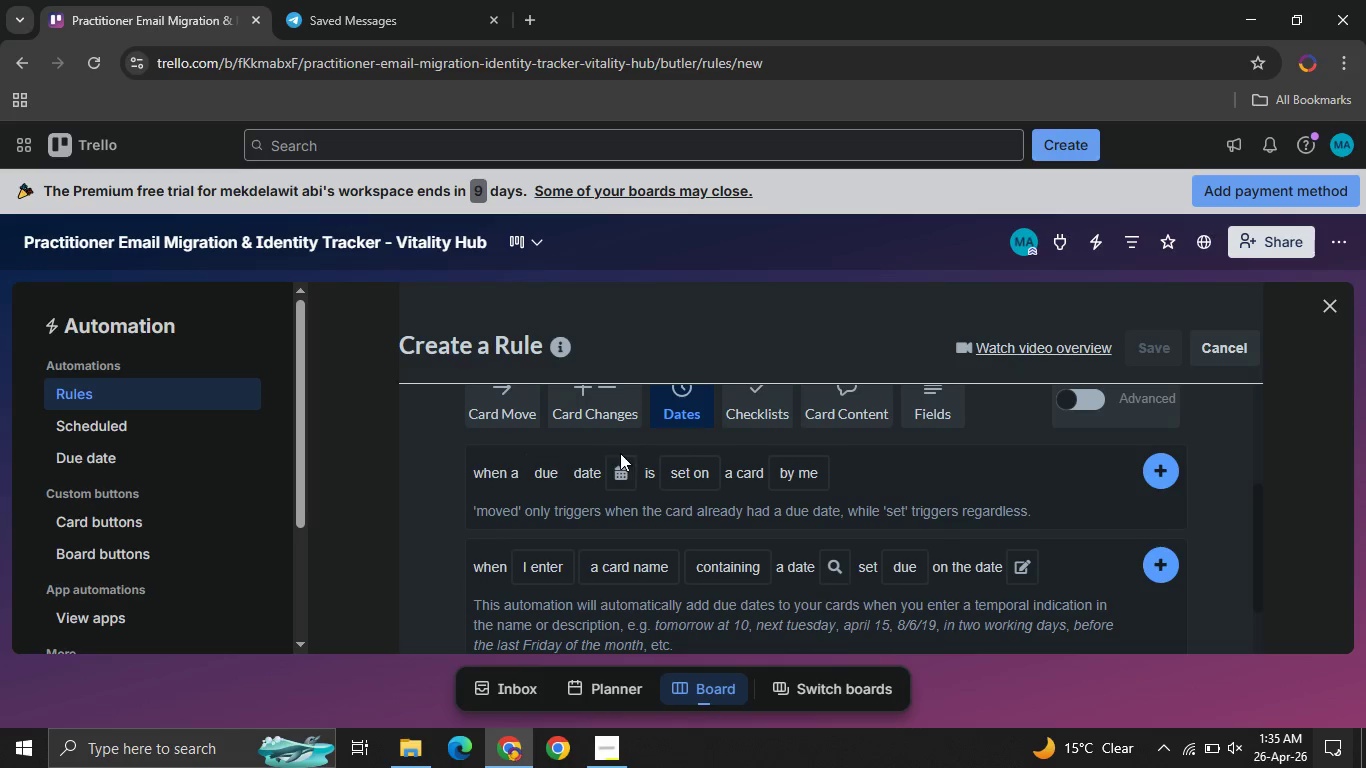 
left_click([624, 460])
 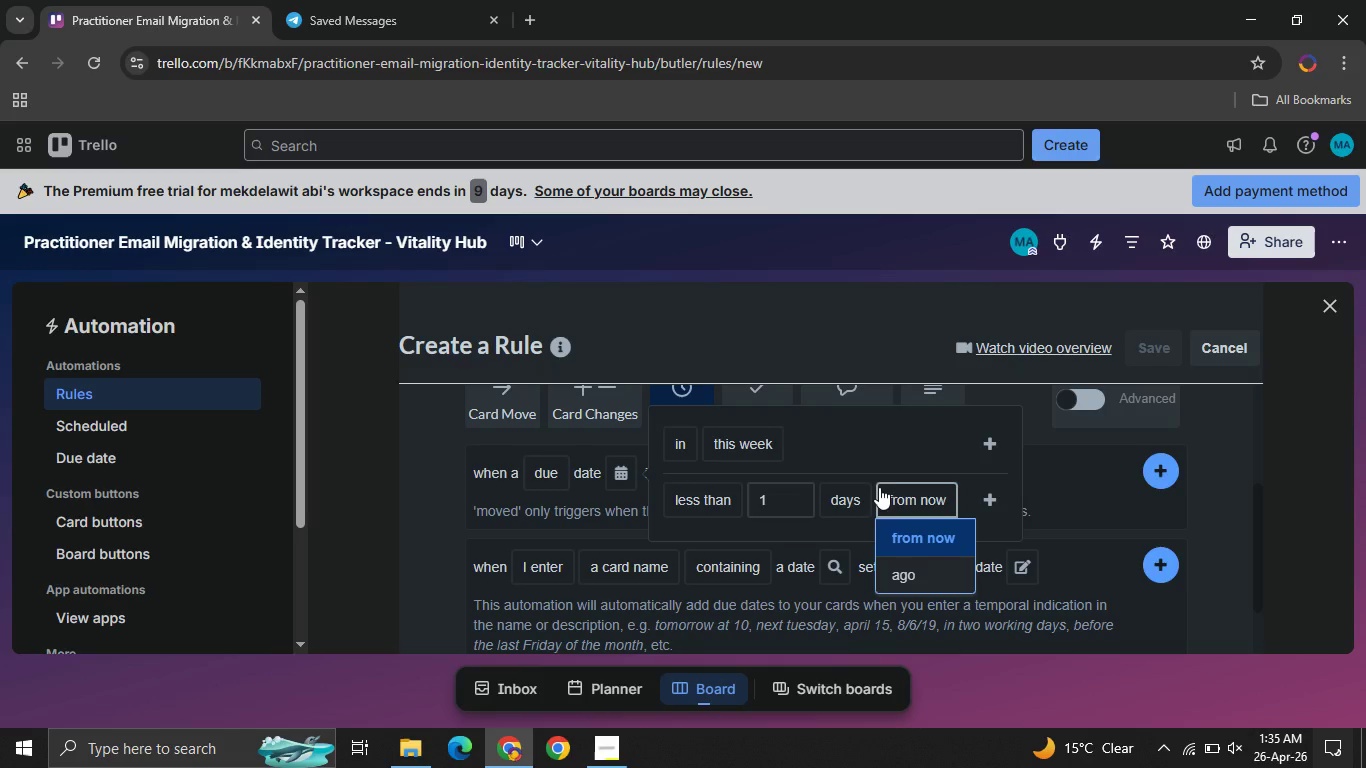 
wait(7.17)
 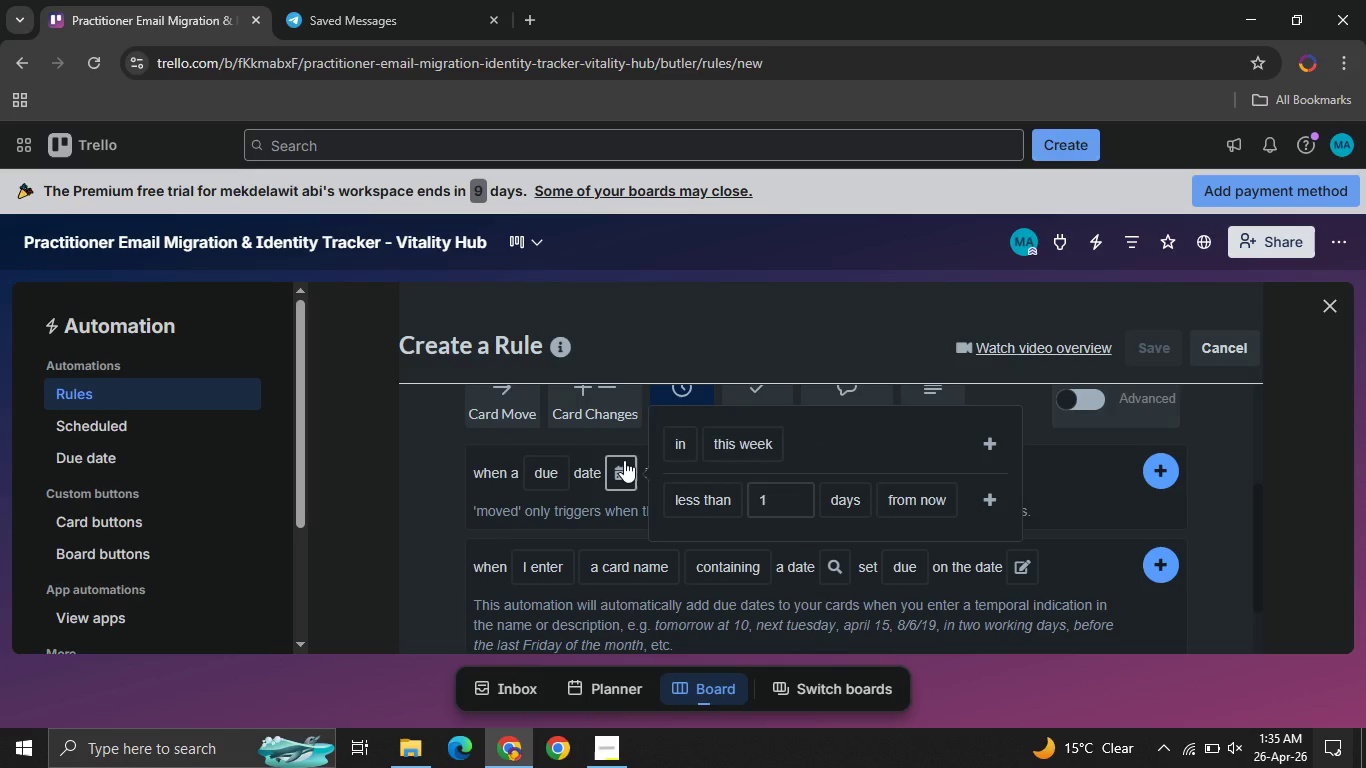 
mouse_move([902, 541])
 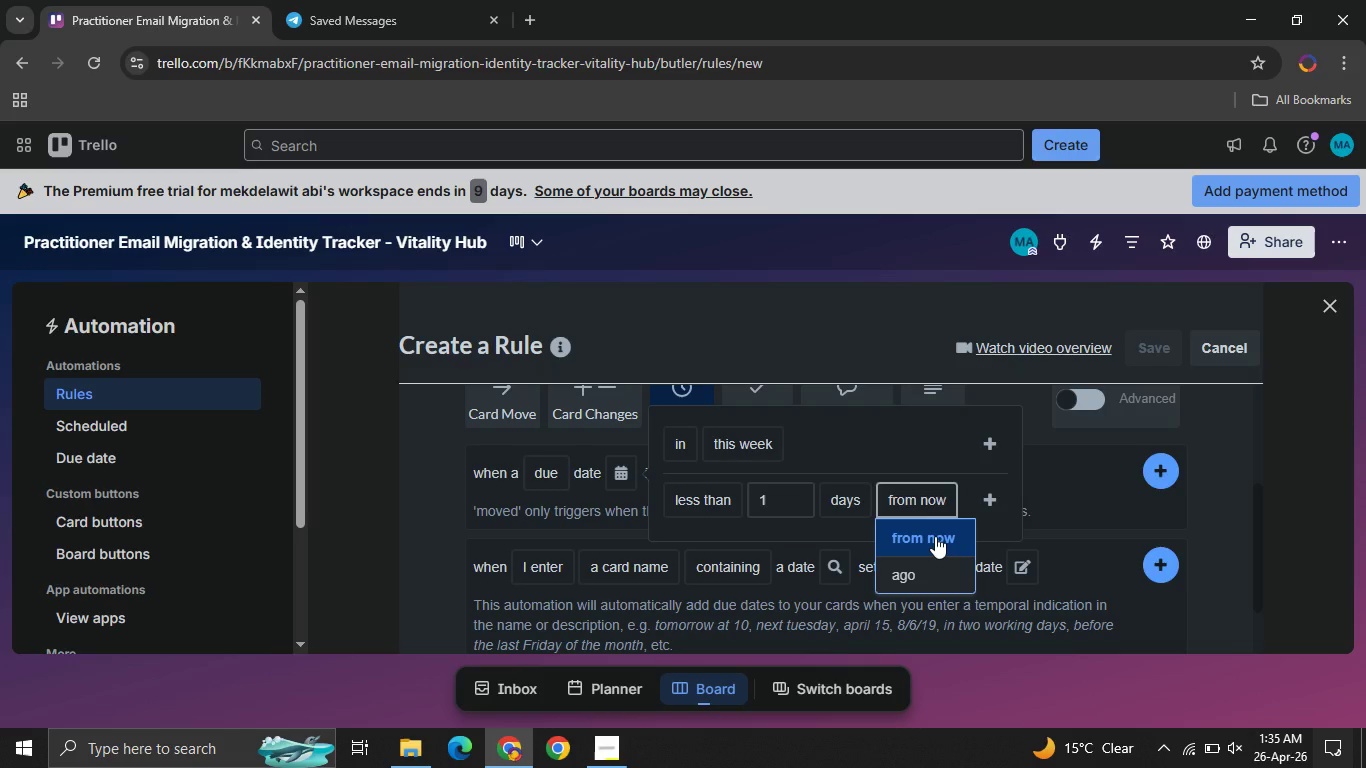 
left_click([935, 536])
 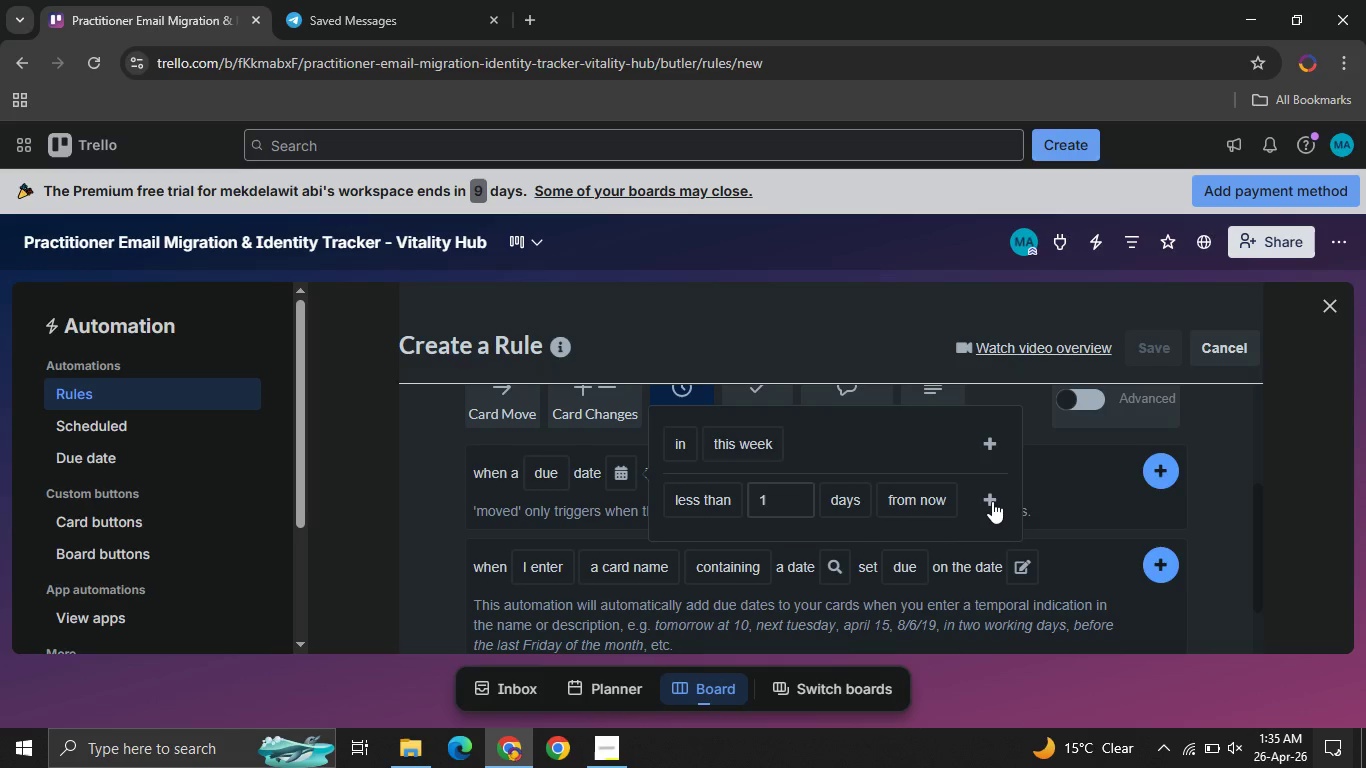 
left_click([992, 501])
 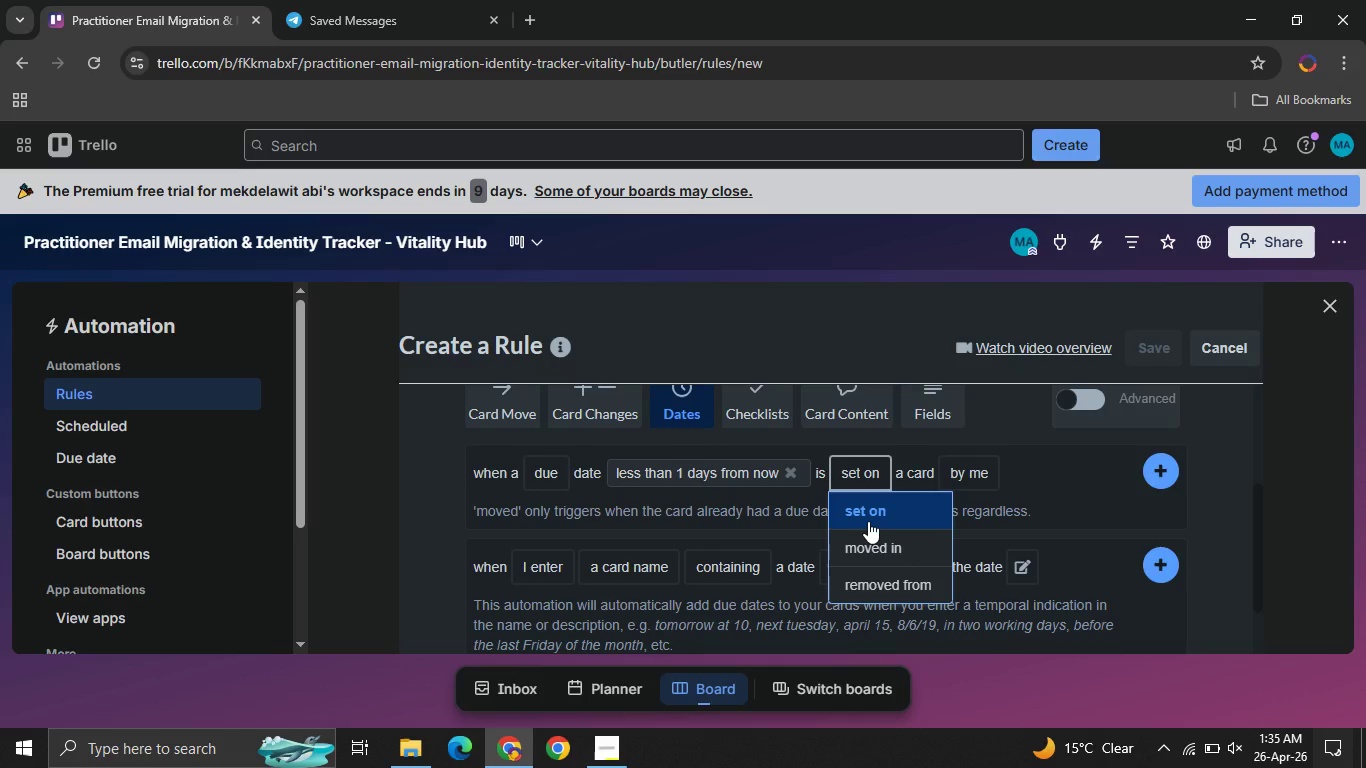 
left_click([923, 524])
 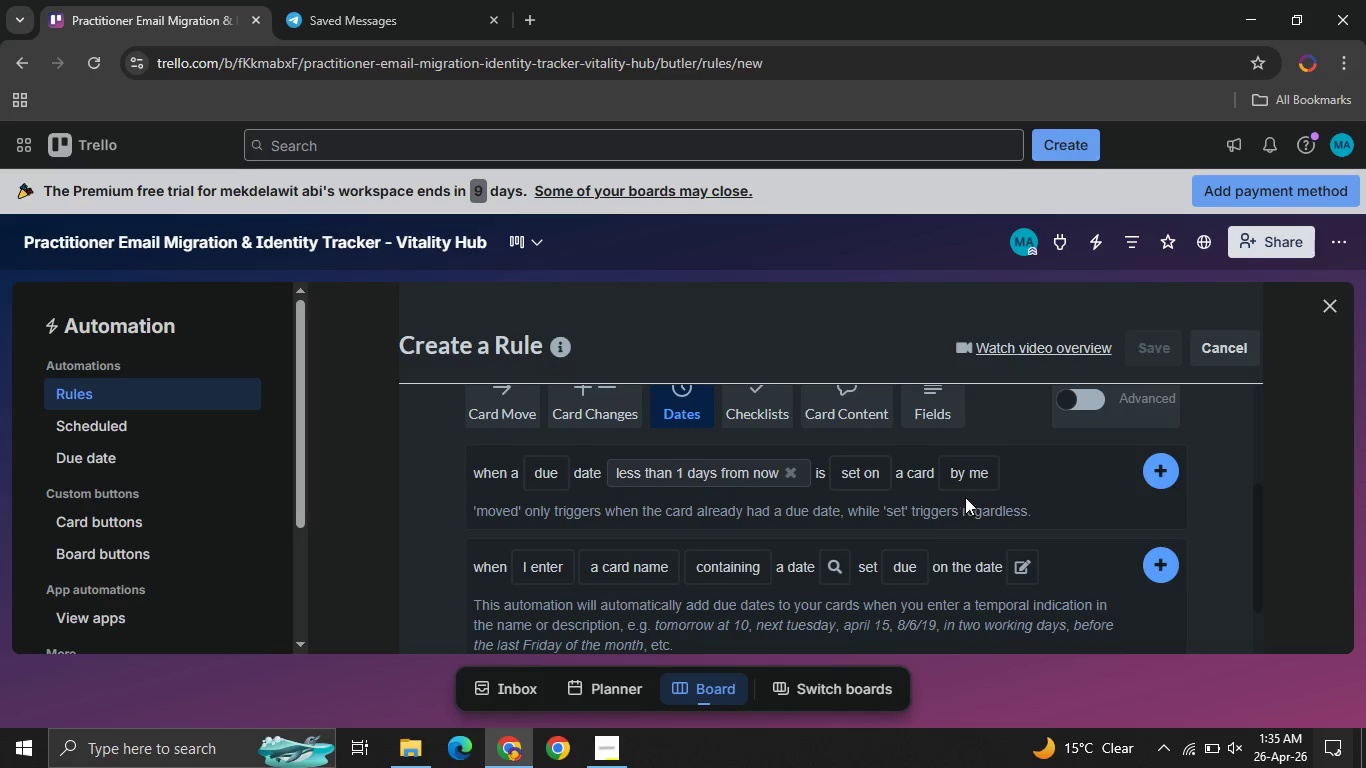 
mouse_move([987, 511])
 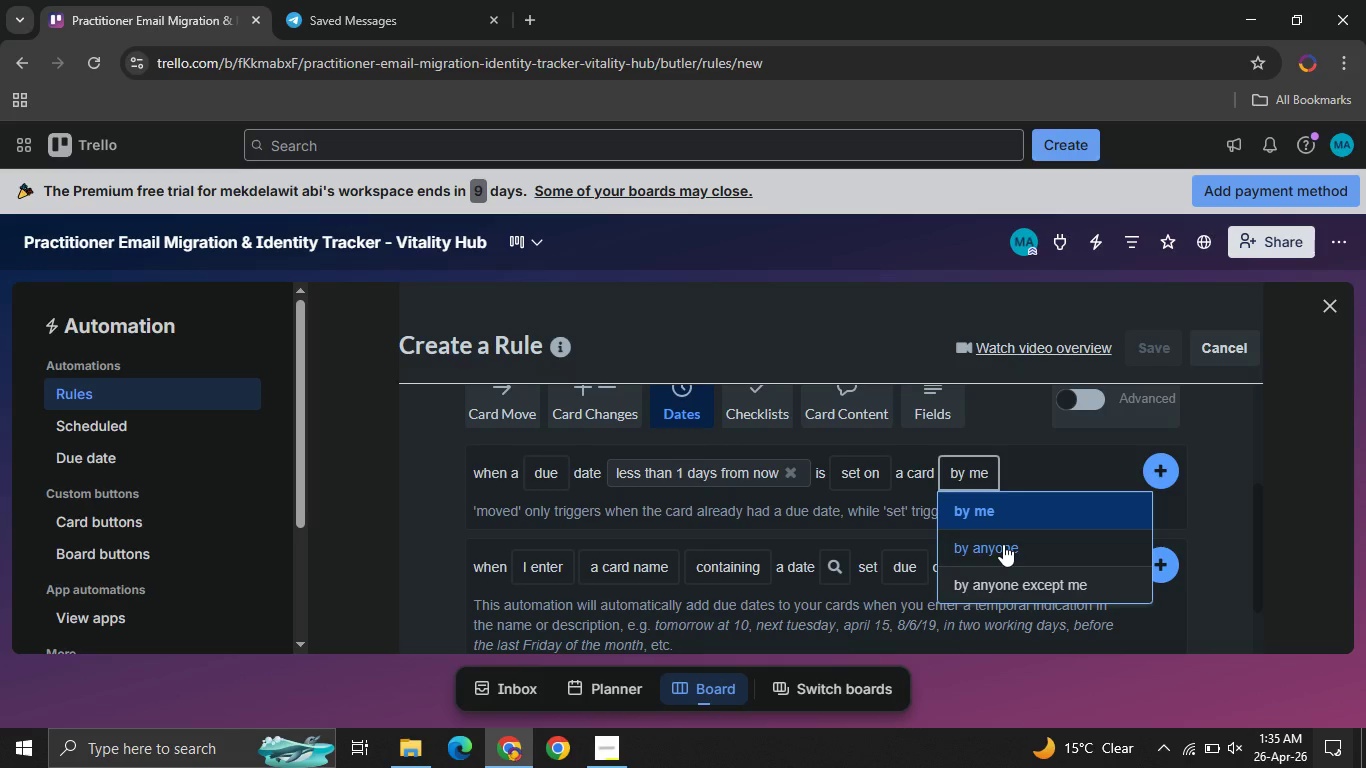 
left_click([1003, 544])
 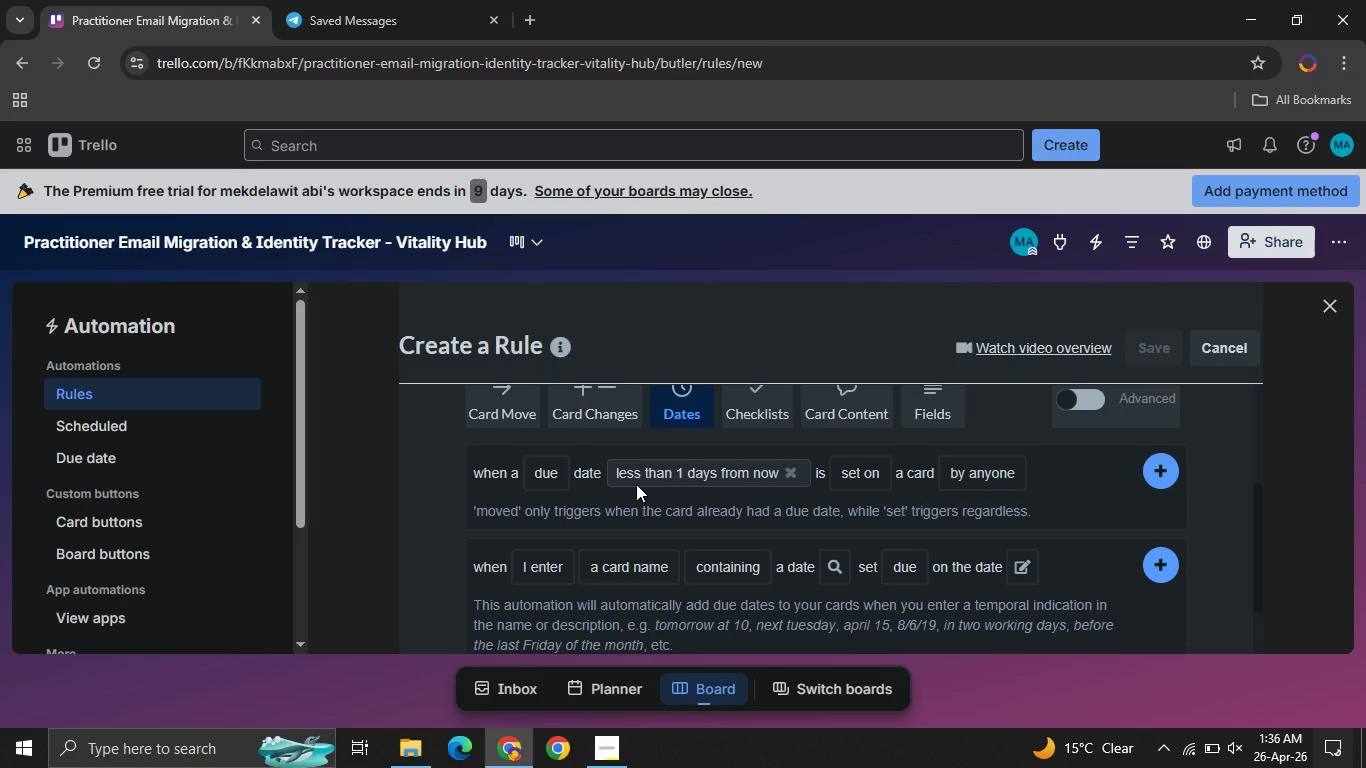 
wait(15.25)
 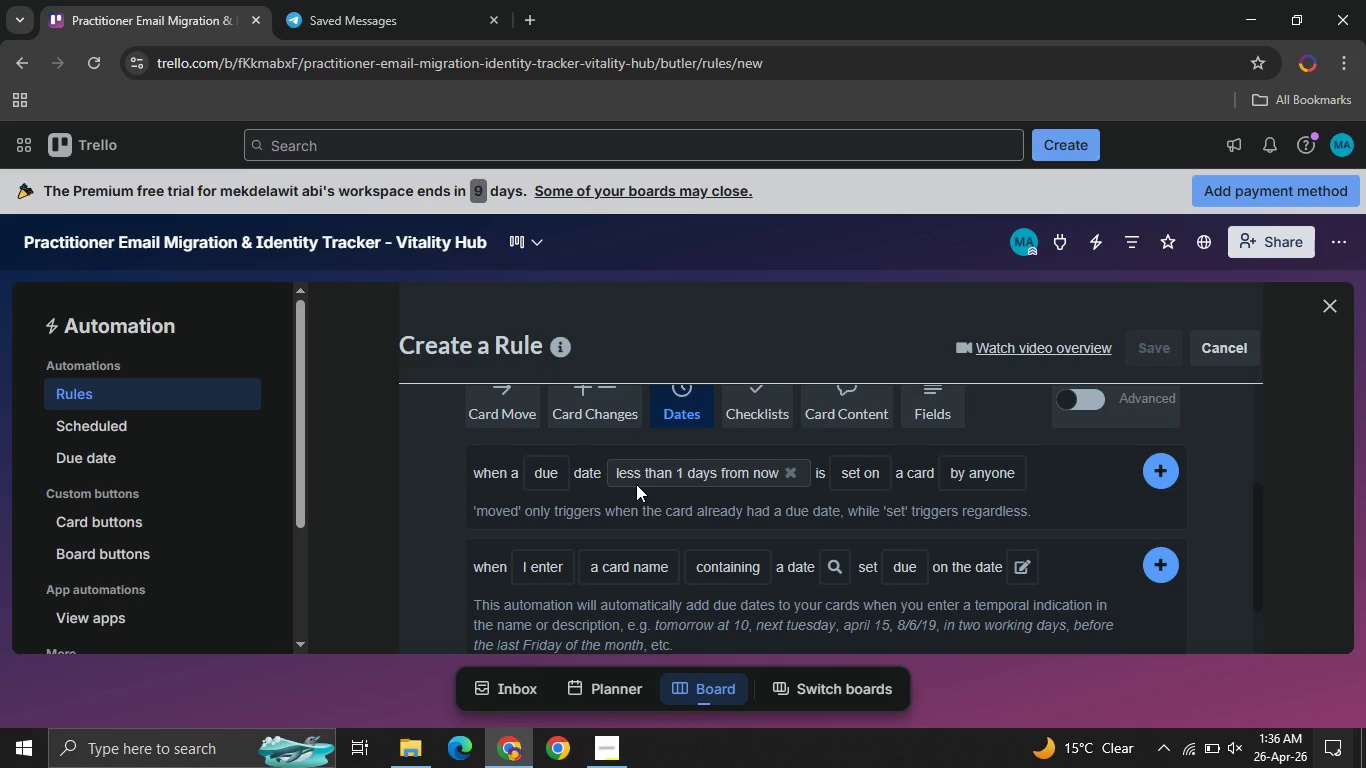 
left_click([1158, 476])
 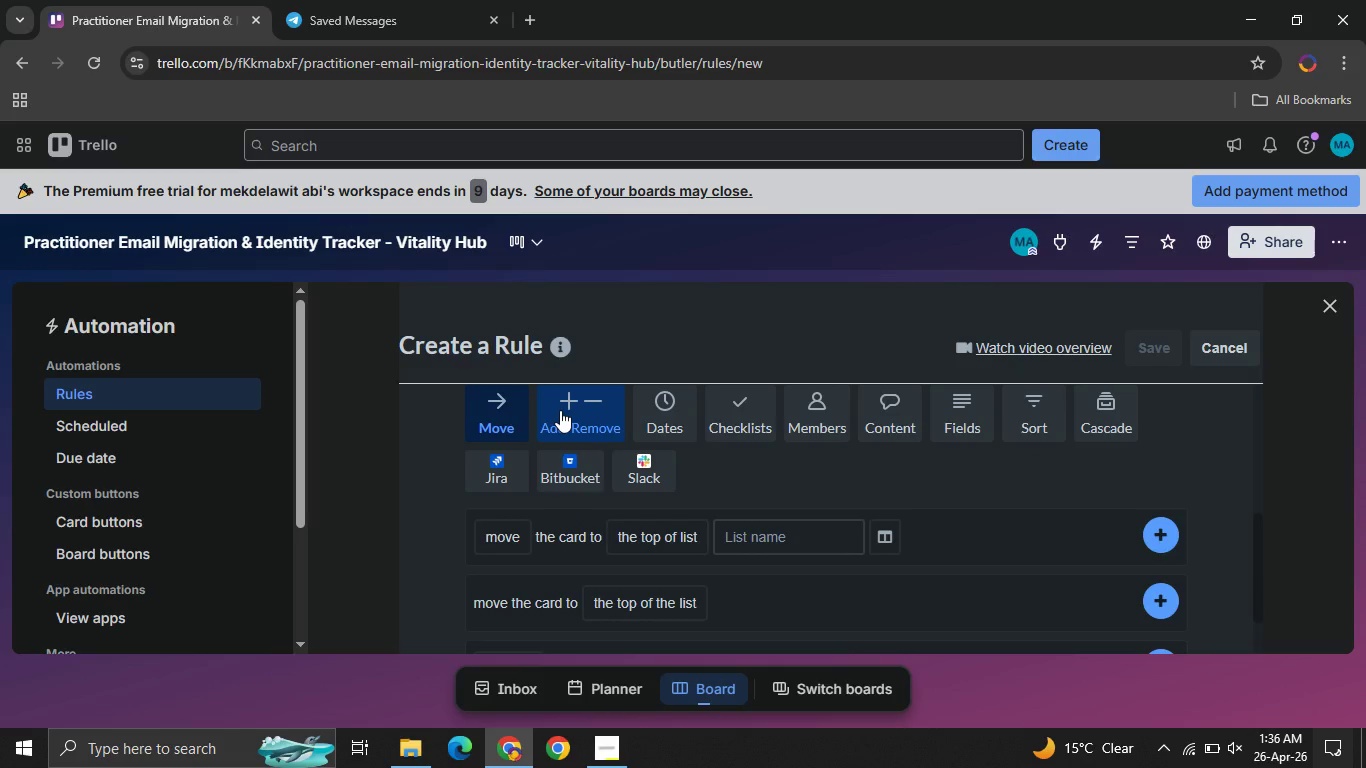 
wait(6.55)
 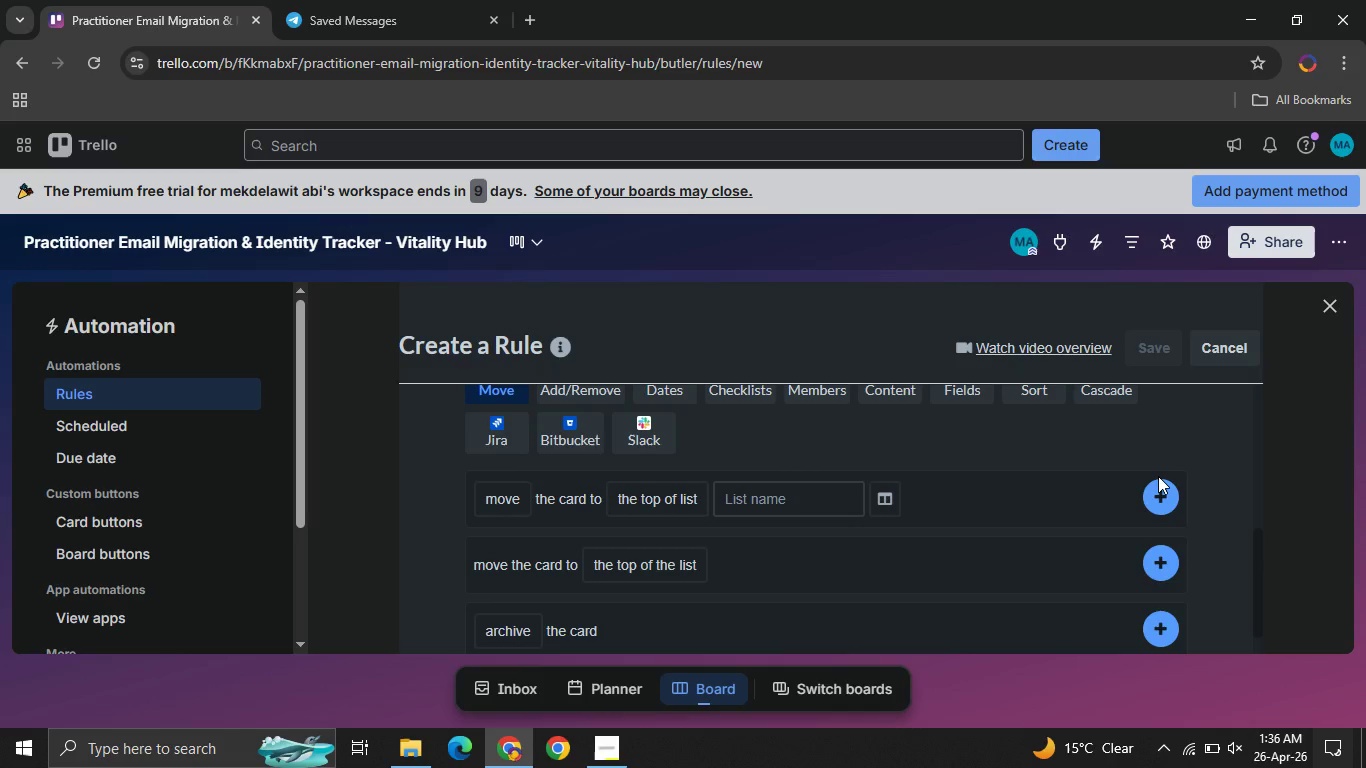 
left_click([582, 415])
 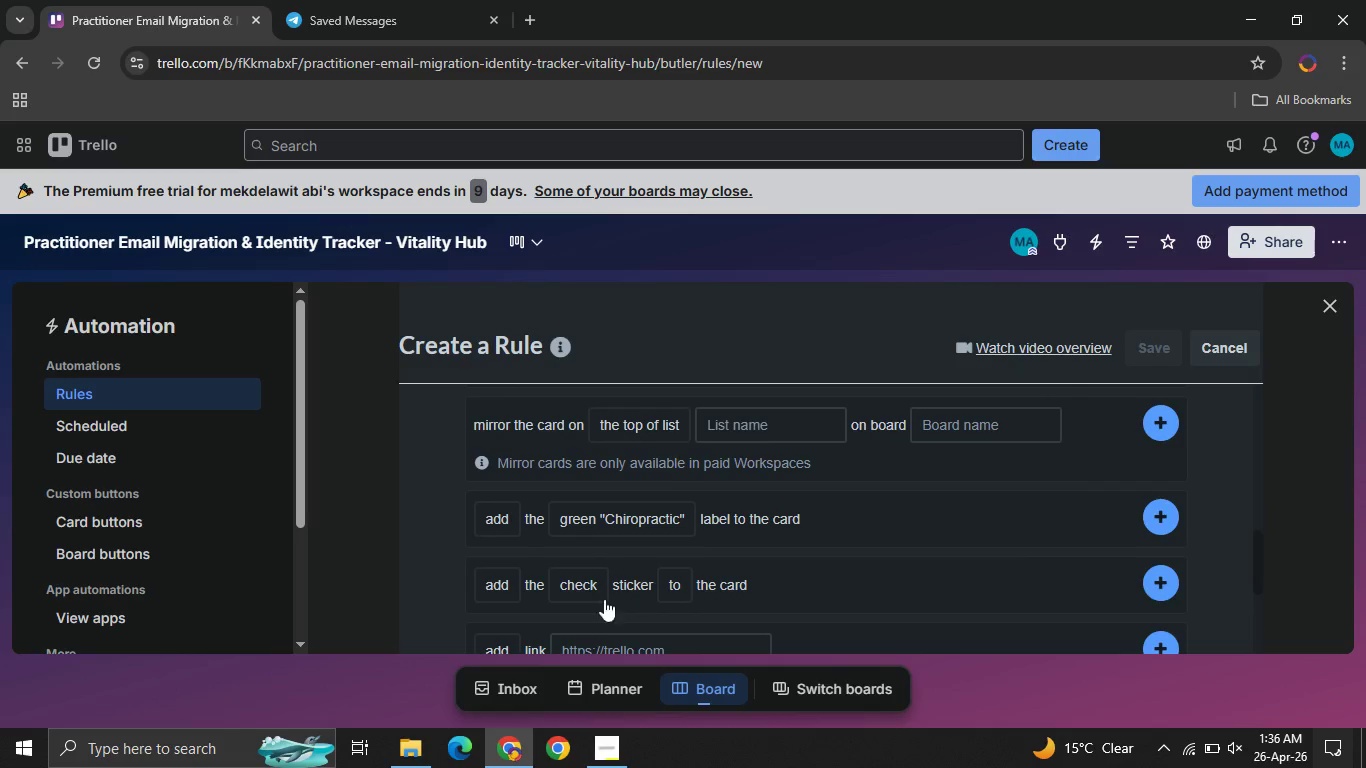 
mouse_move([620, 510])
 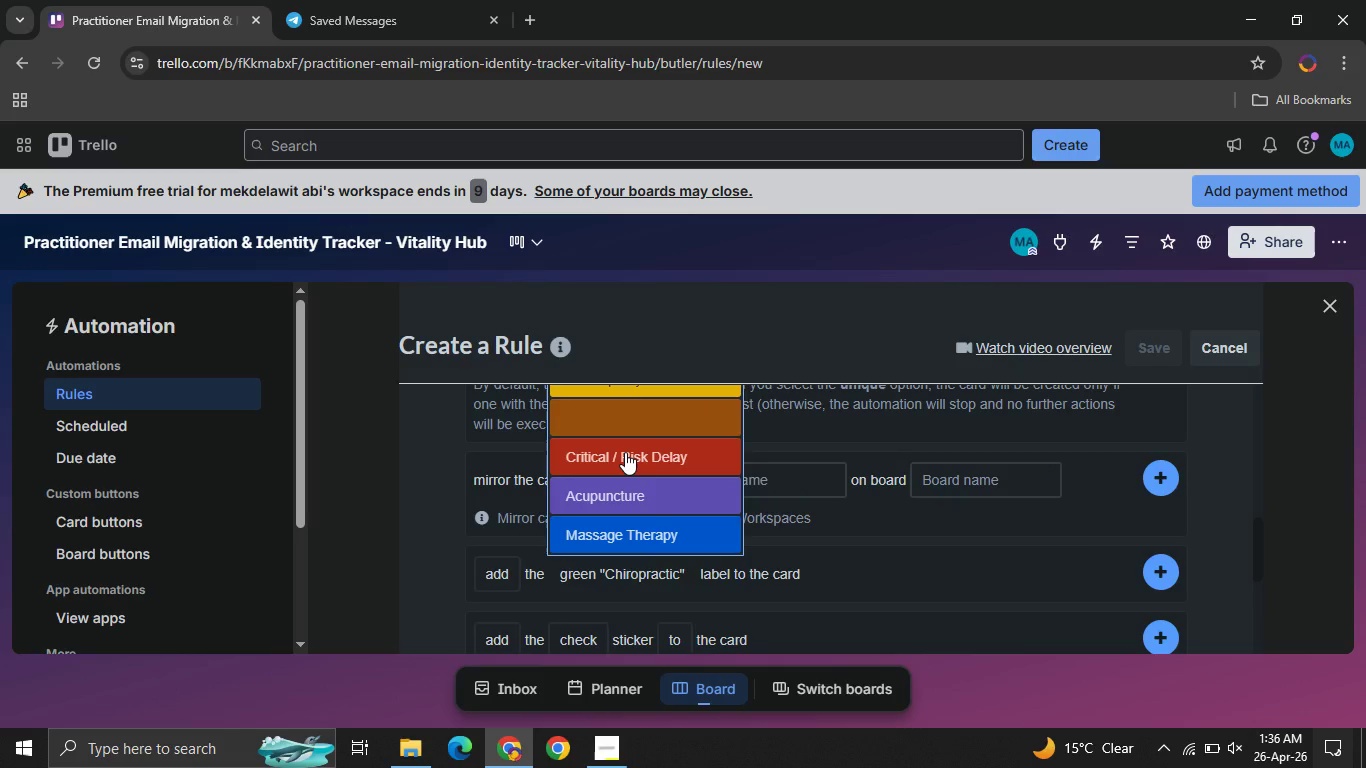 
left_click([625, 452])
 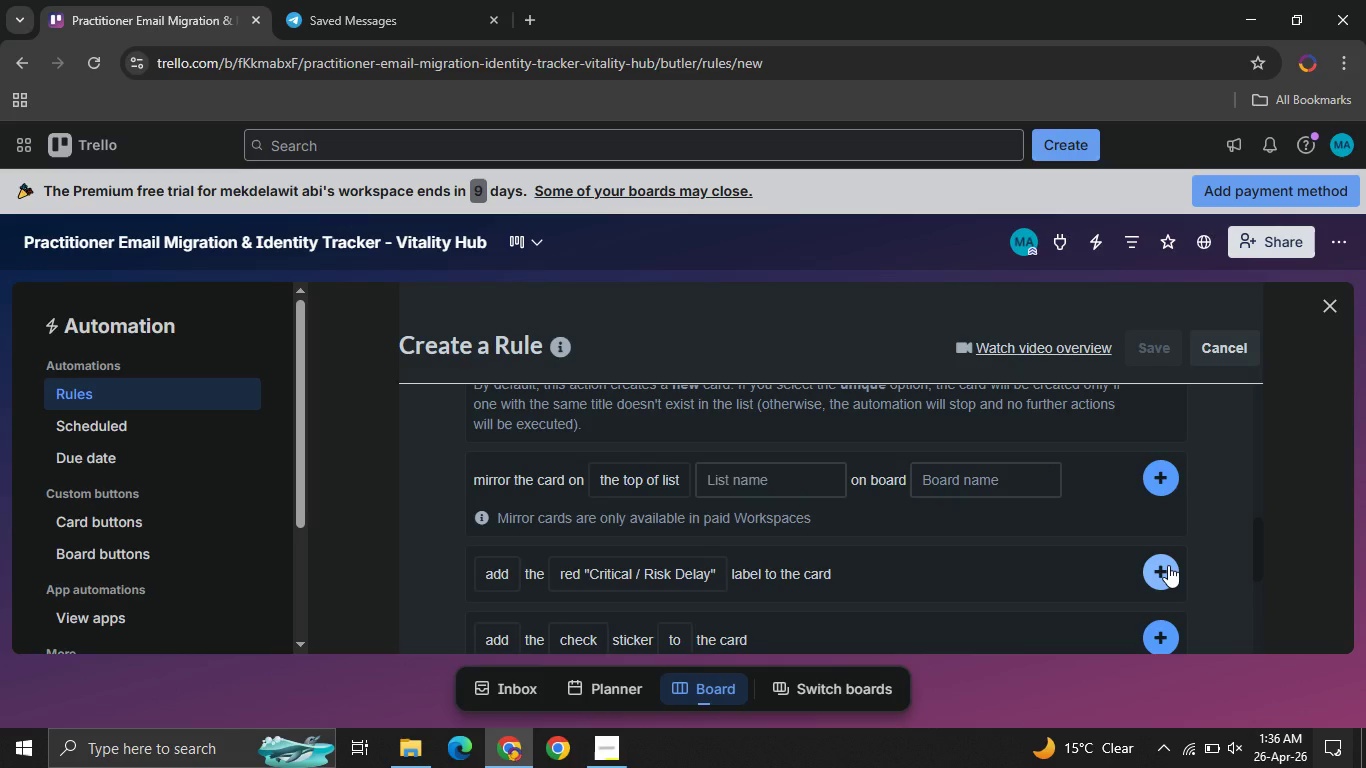 
left_click([1168, 565])
 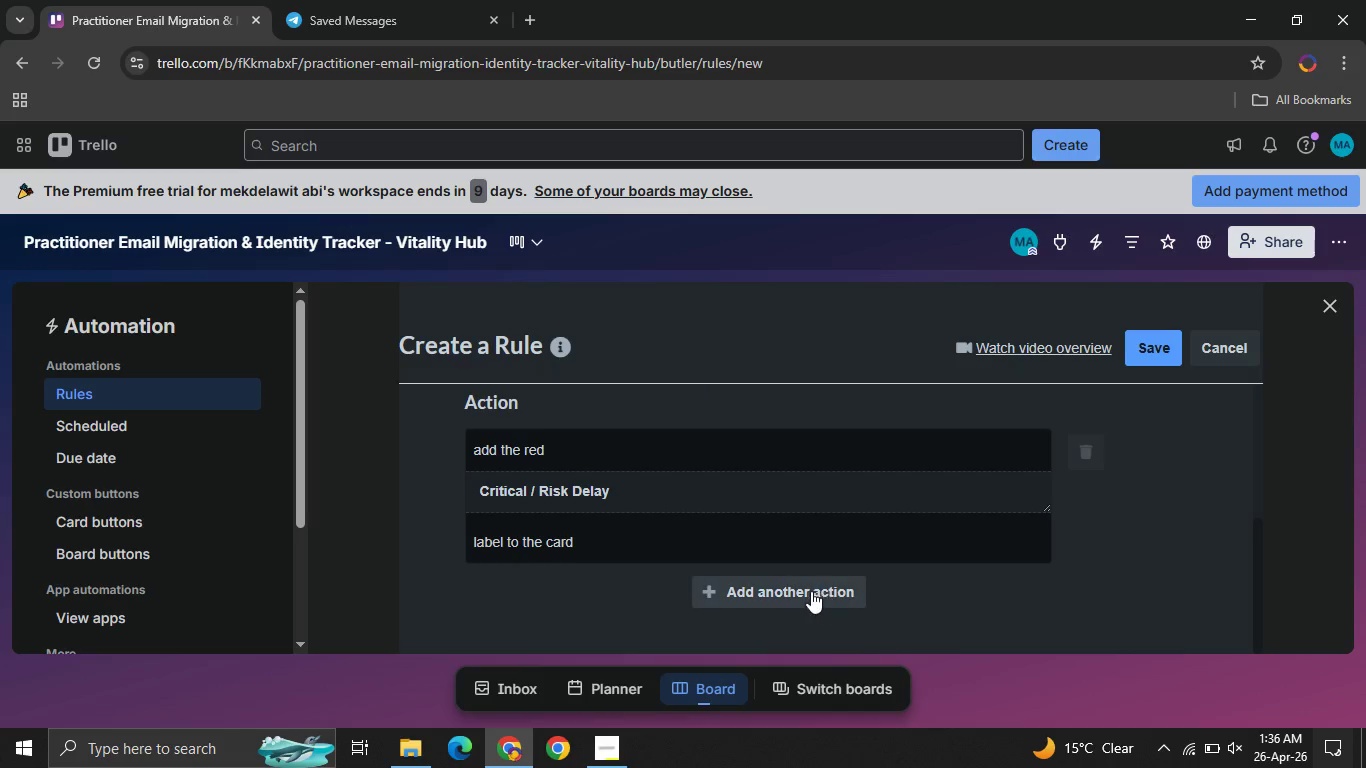 
left_click([810, 591])
 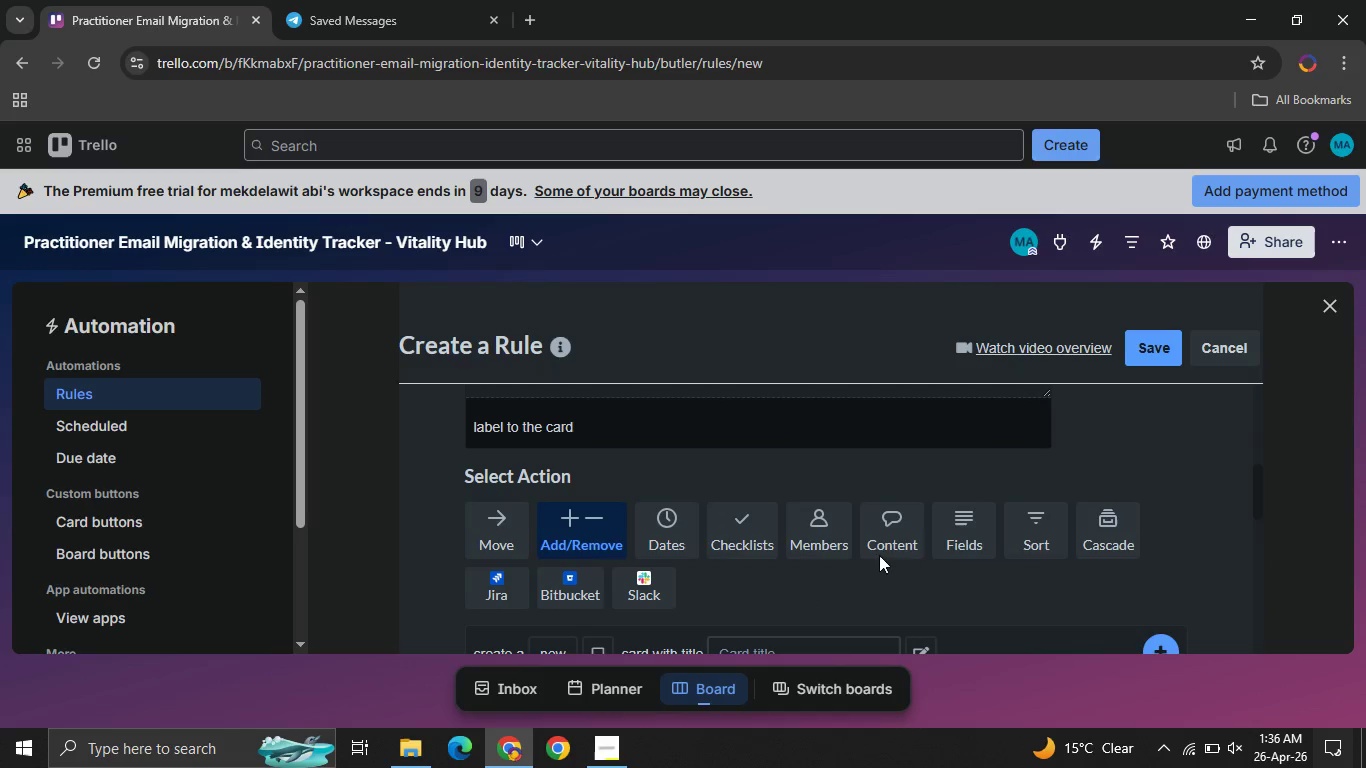 
left_click([887, 540])
 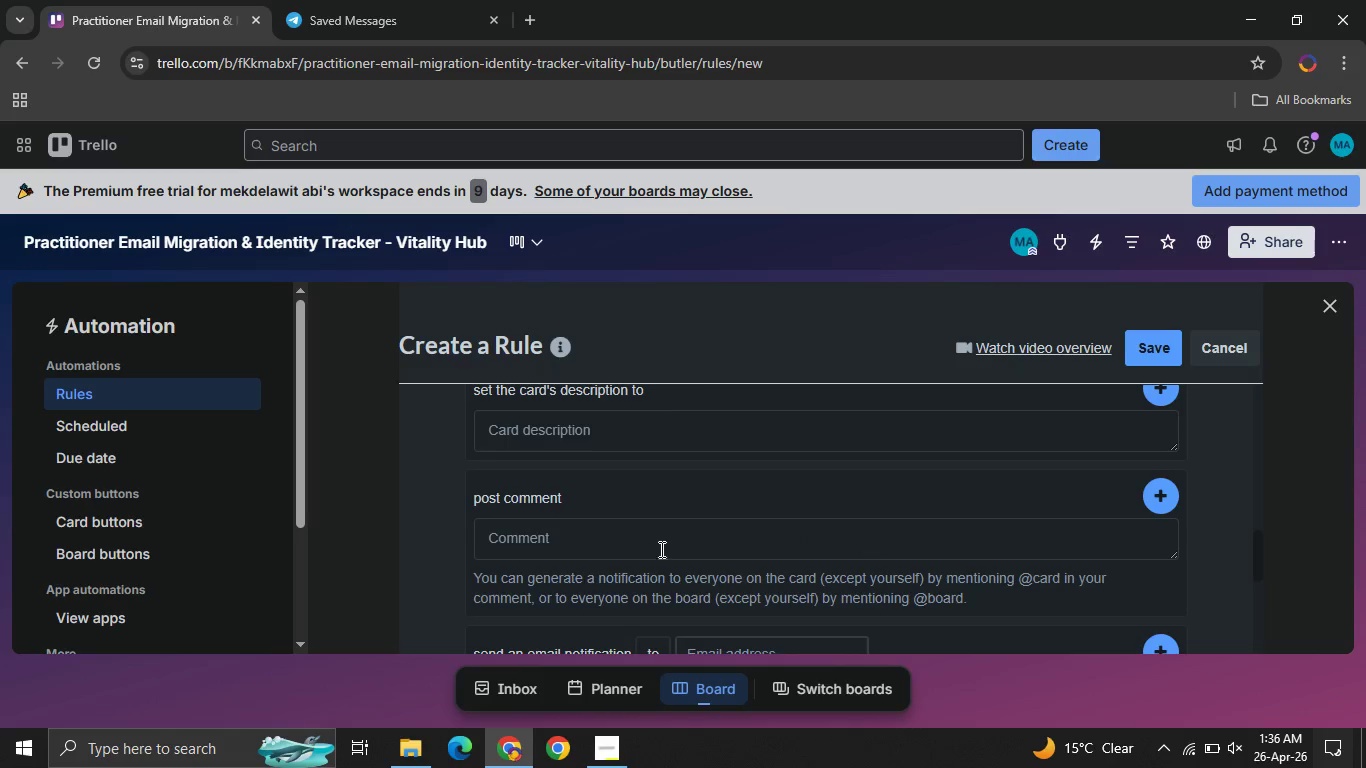 
left_click([585, 543])
 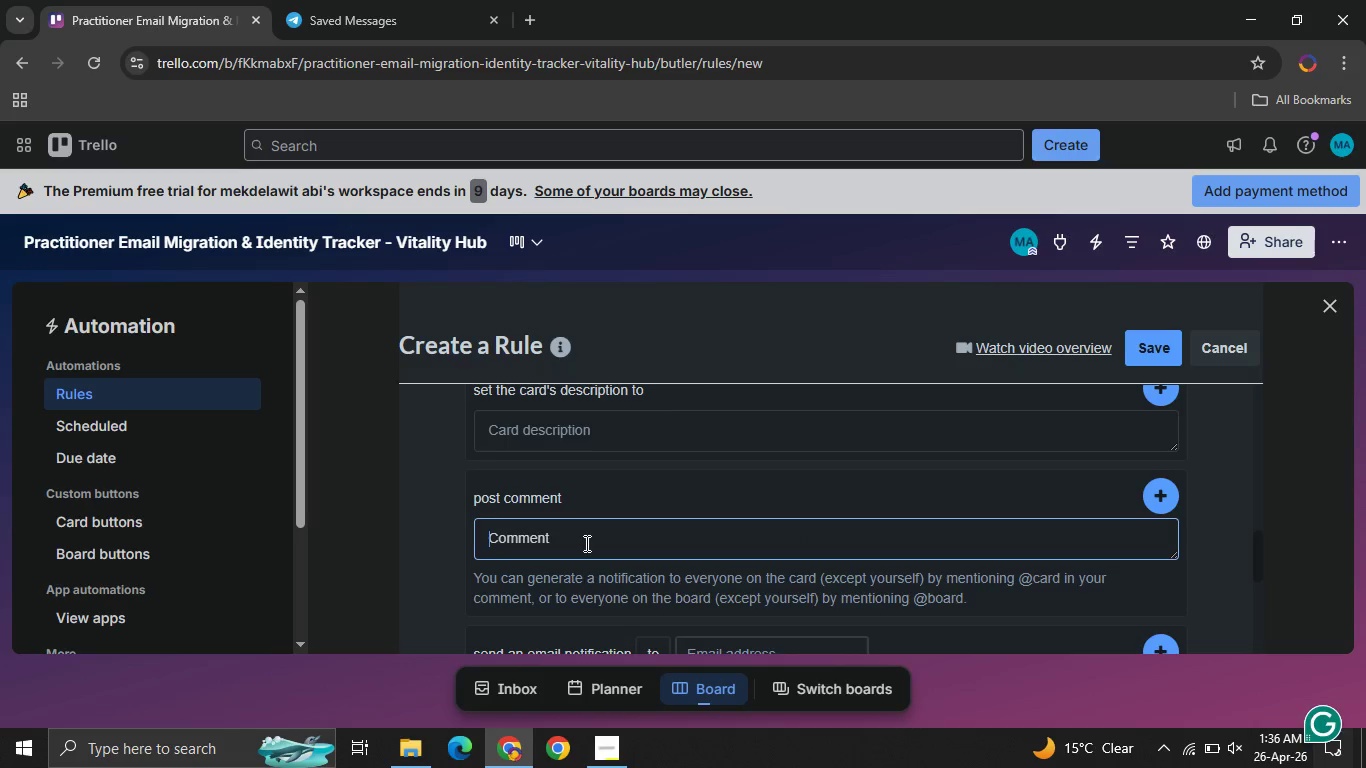 
type(Migration overdue. Immediate attention required to prevent service disruption )
 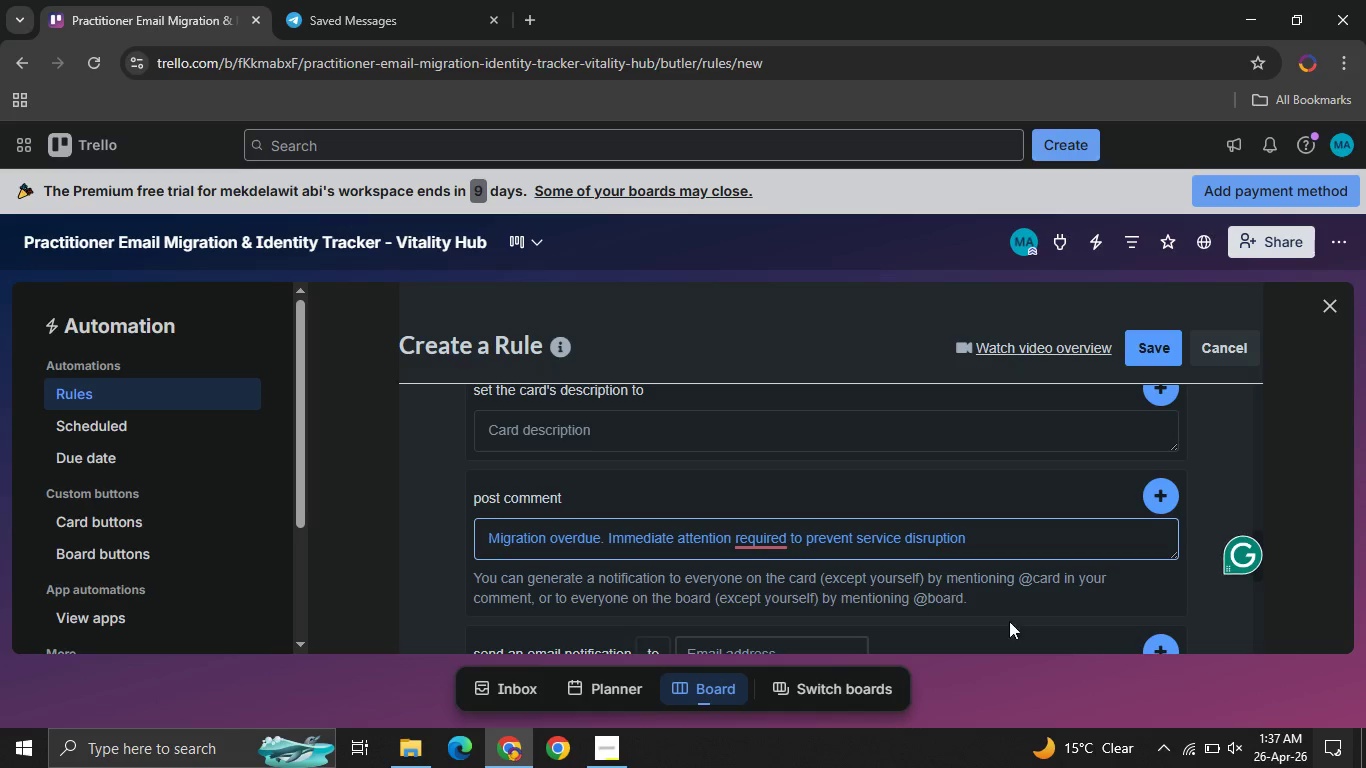 
wait(5.25)
 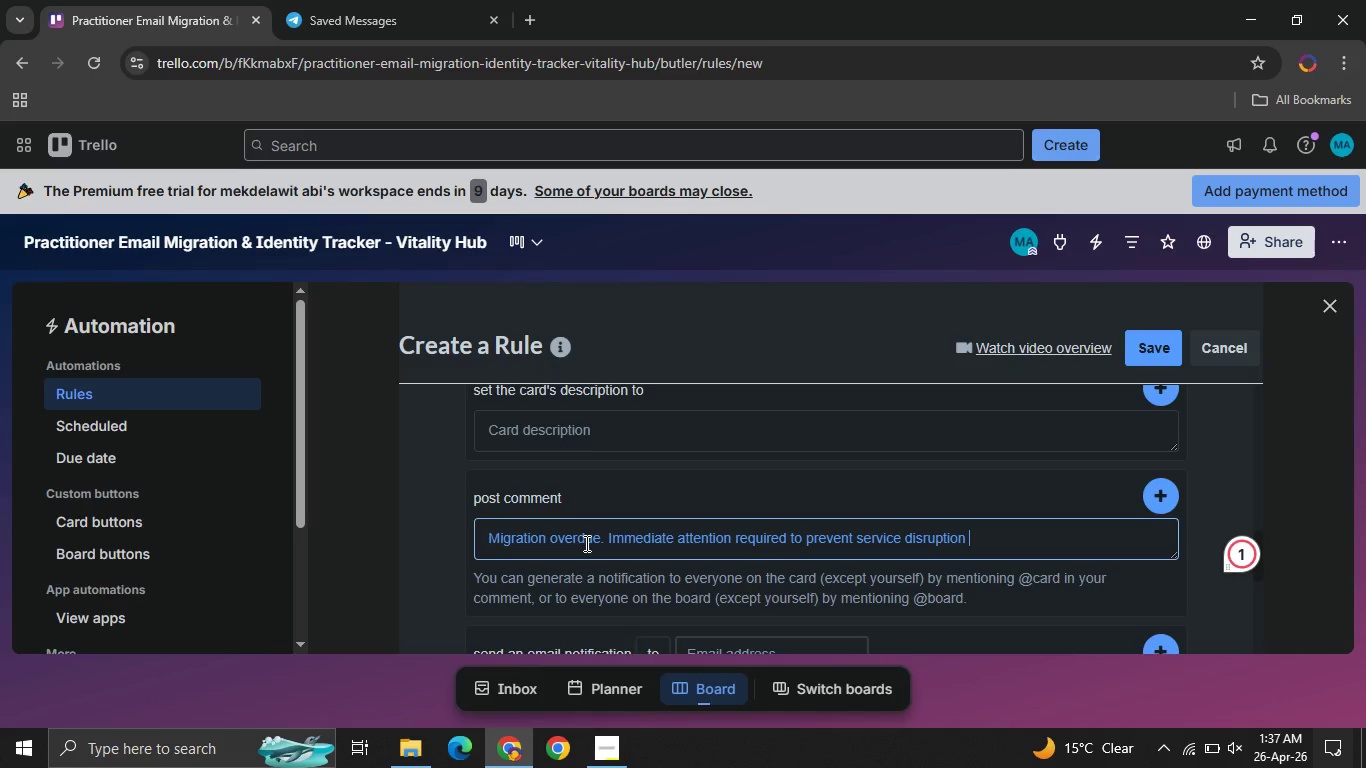 
left_click([1150, 492])
 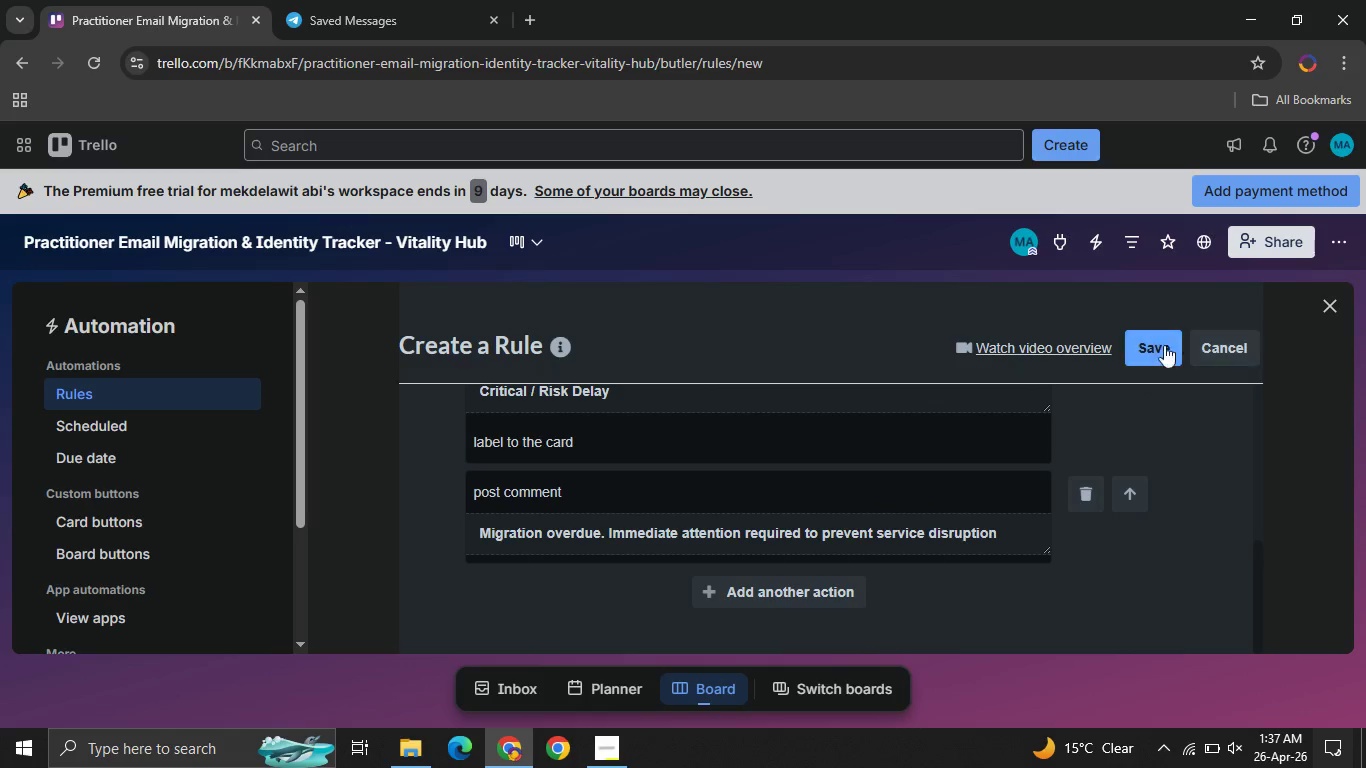 
left_click([1155, 346])
 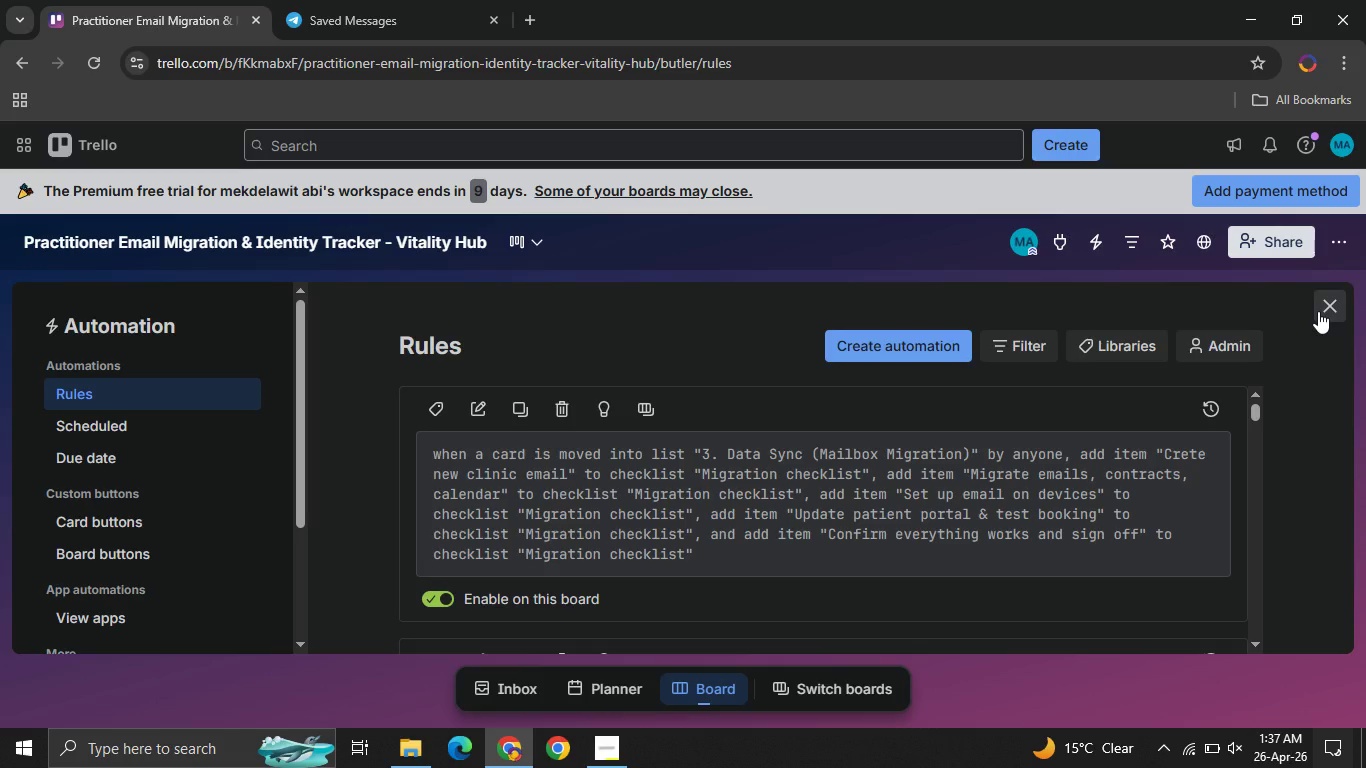 
wait(15.39)
 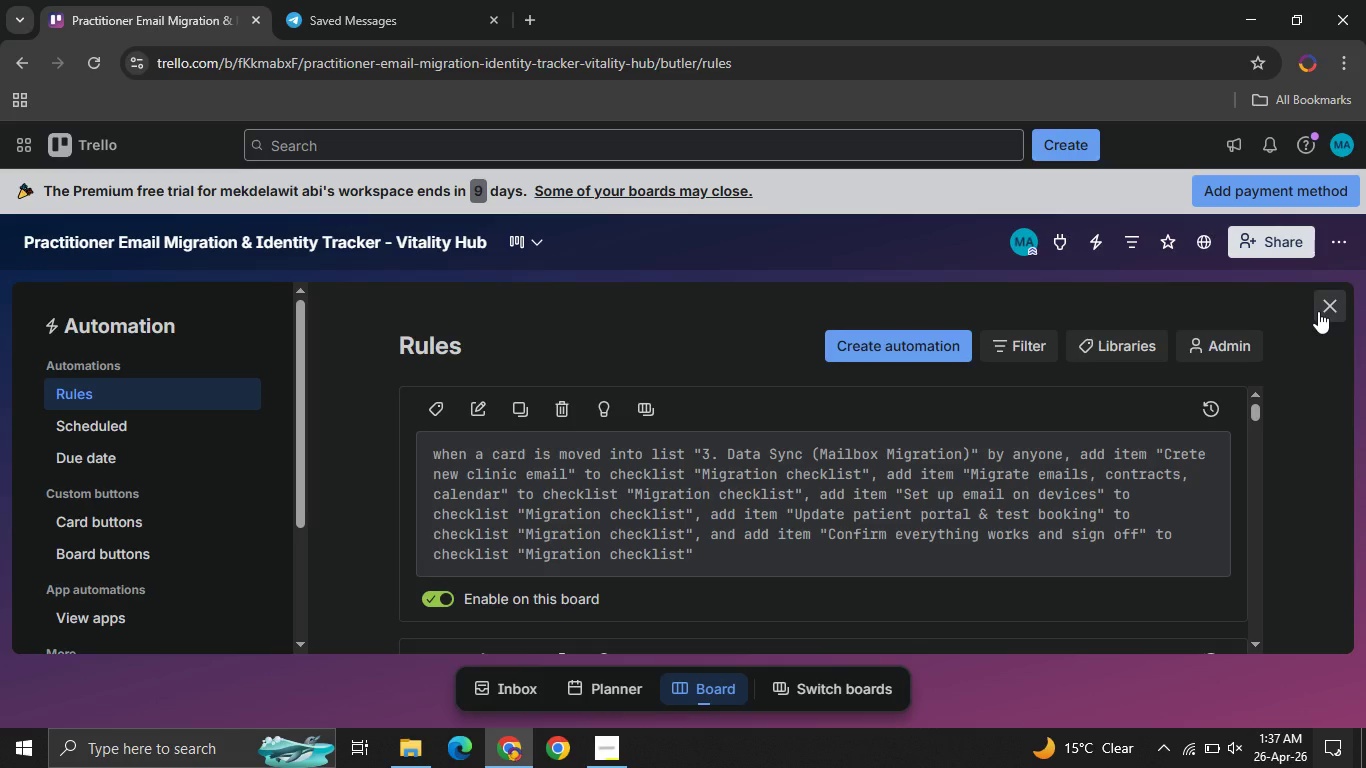 
left_click([1321, 309])
 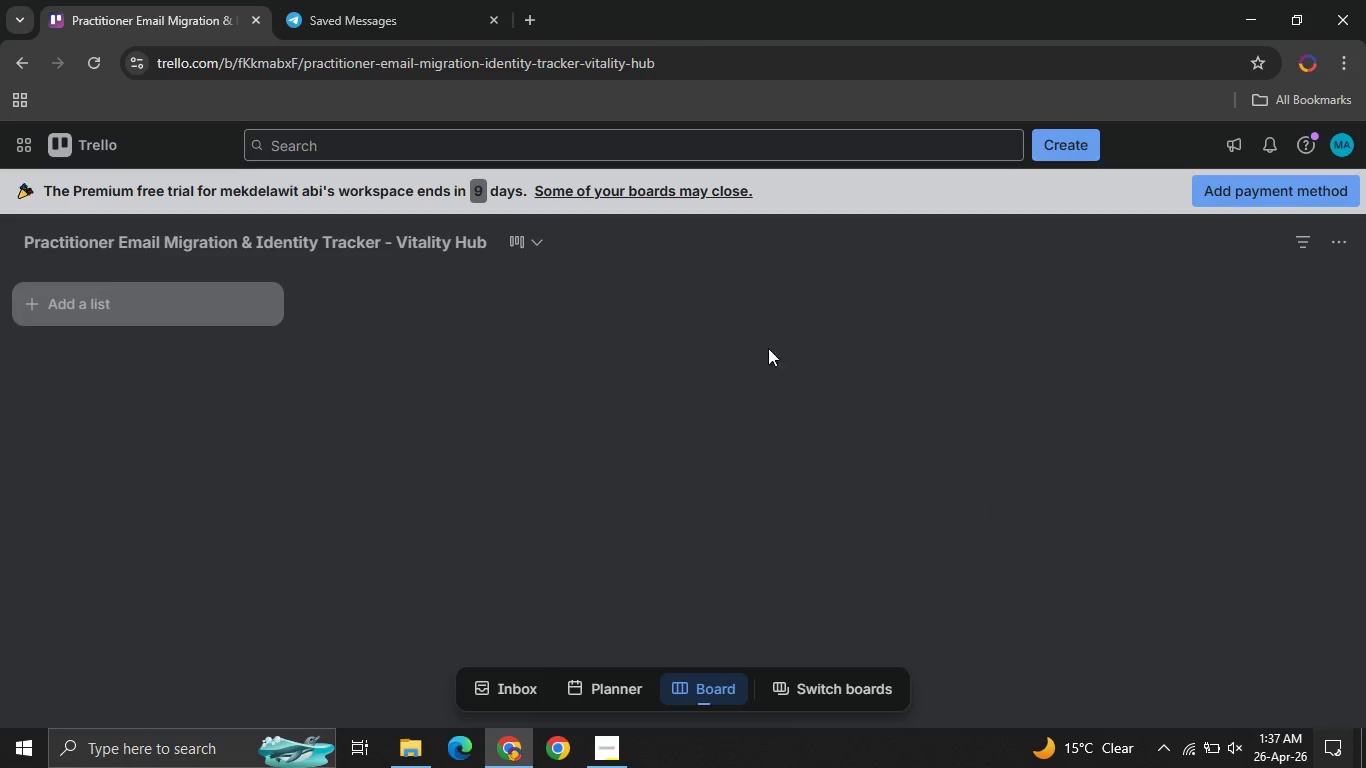 
mouse_move([659, 455])
 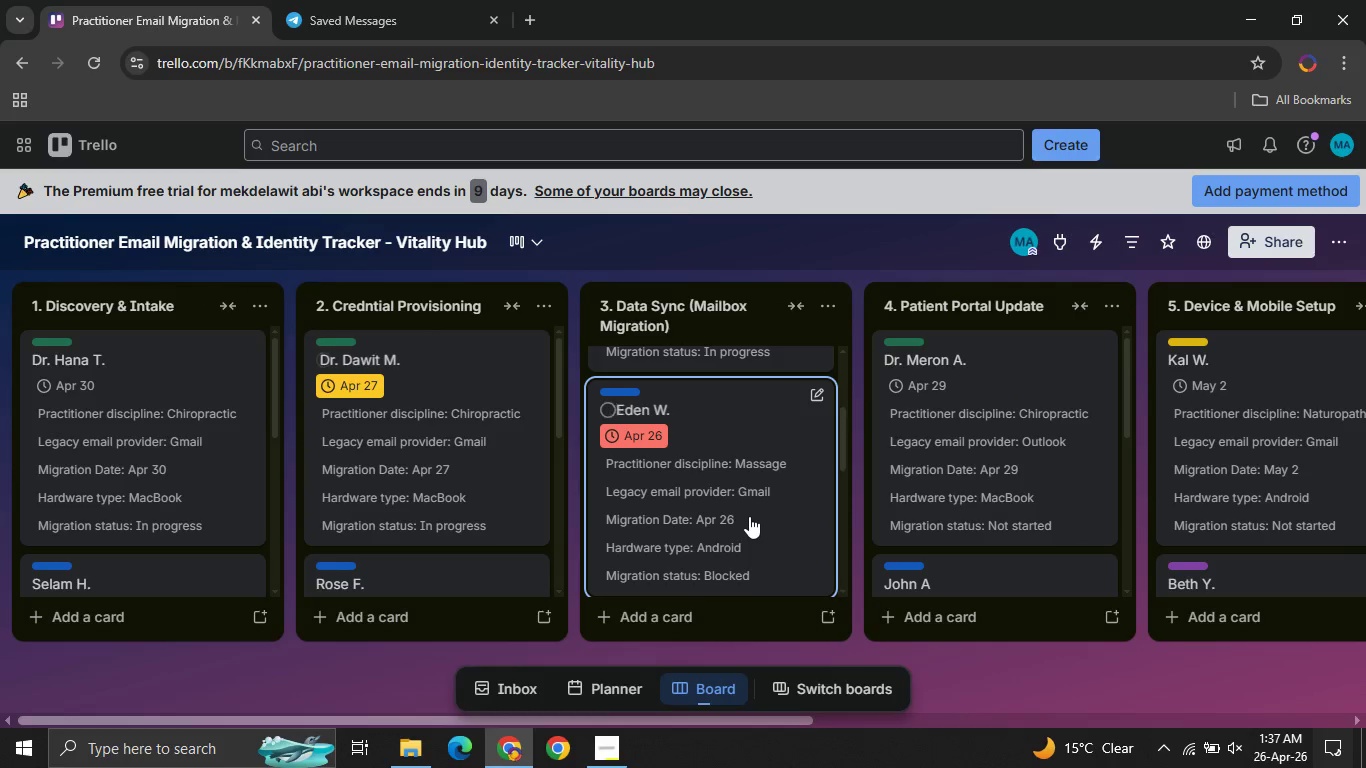 
left_click([749, 516])
 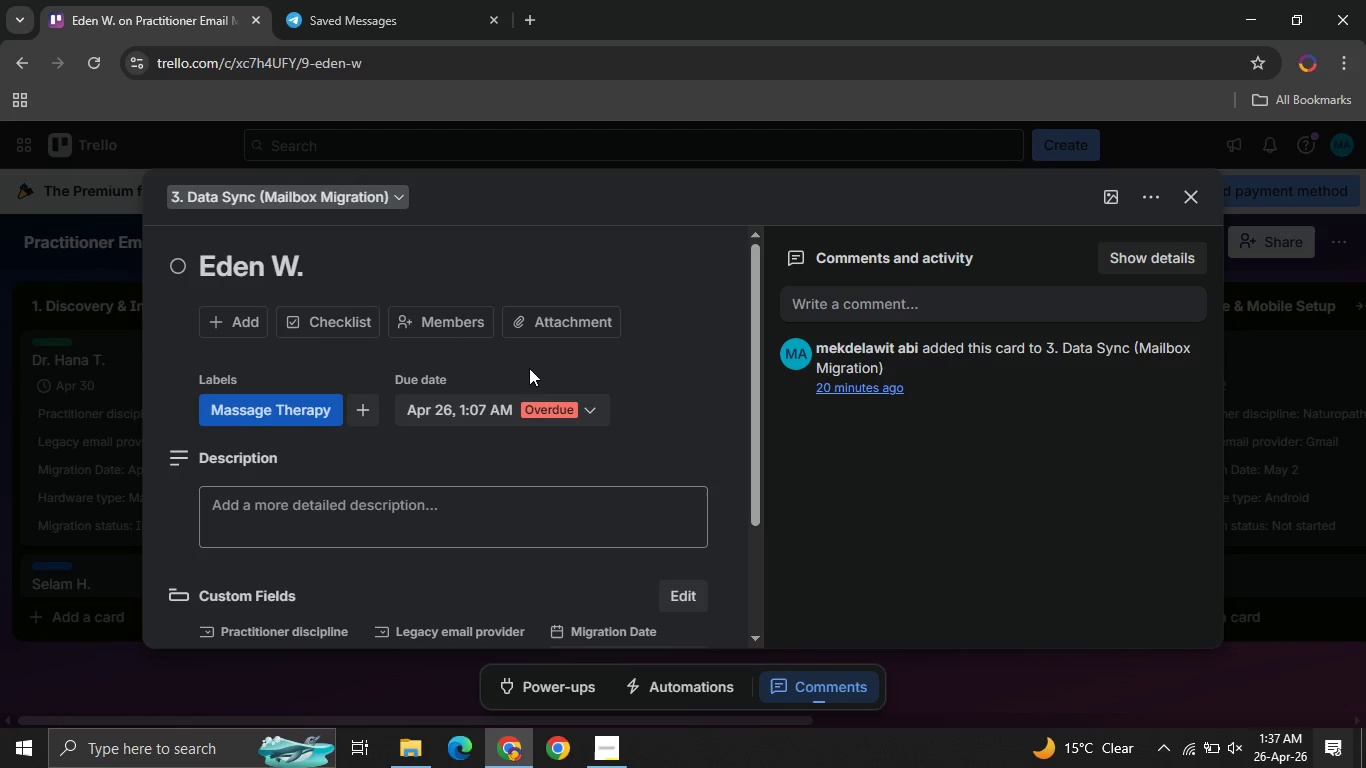 
left_click([534, 416])
 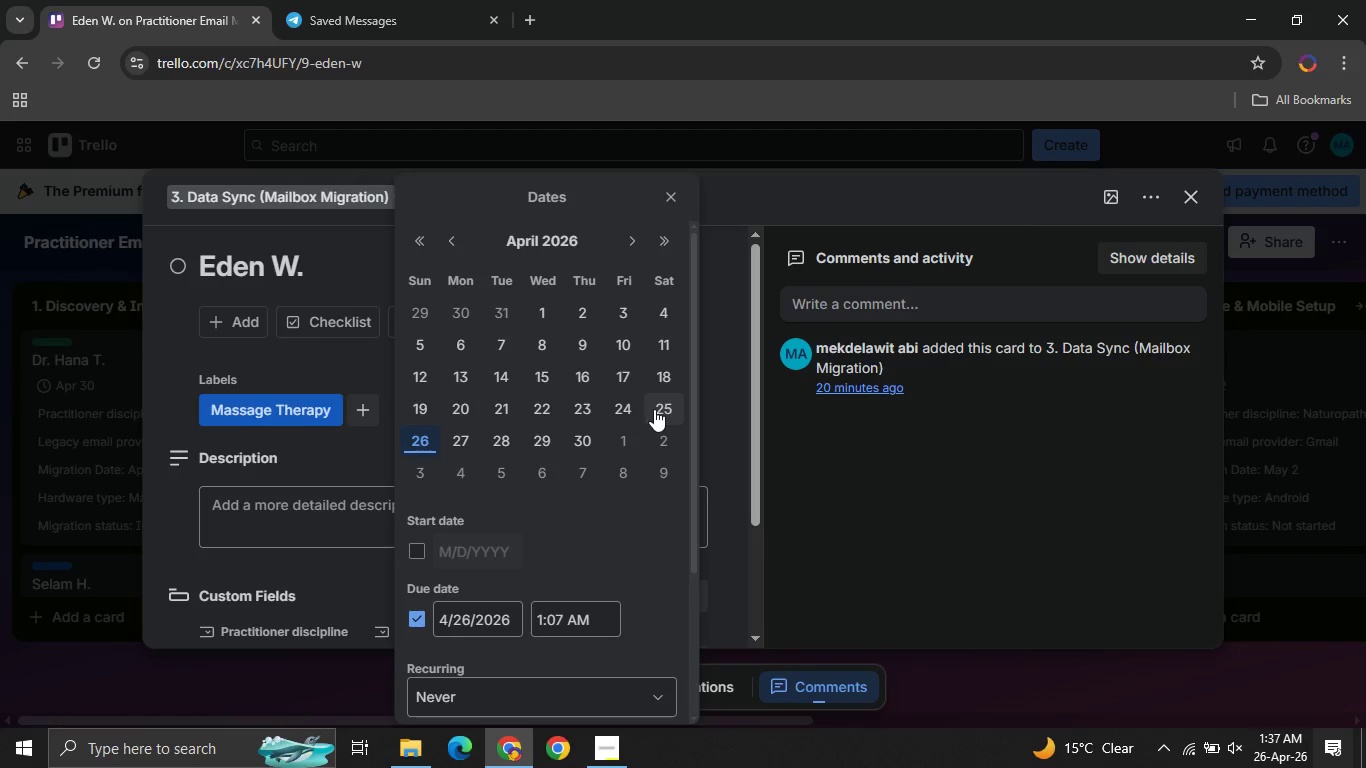 
left_click([654, 409])
 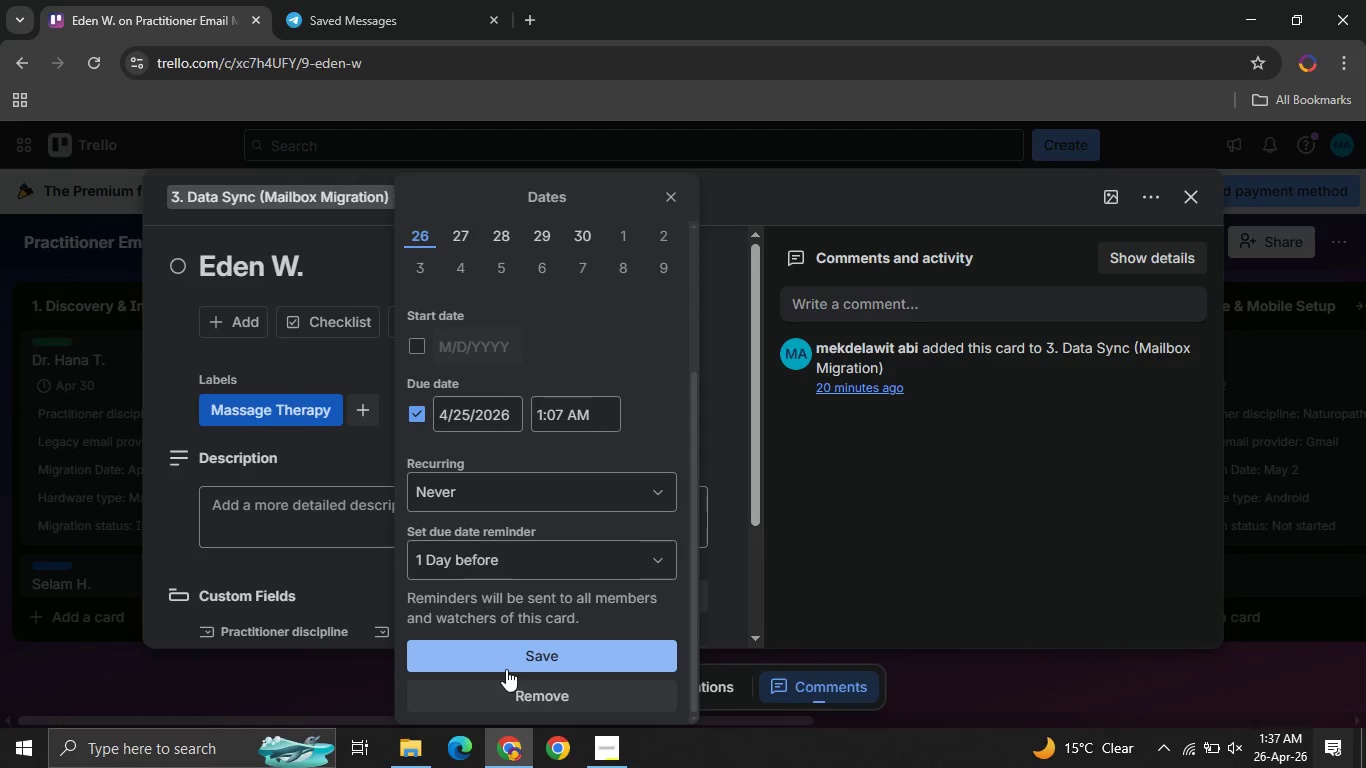 
left_click([497, 656])
 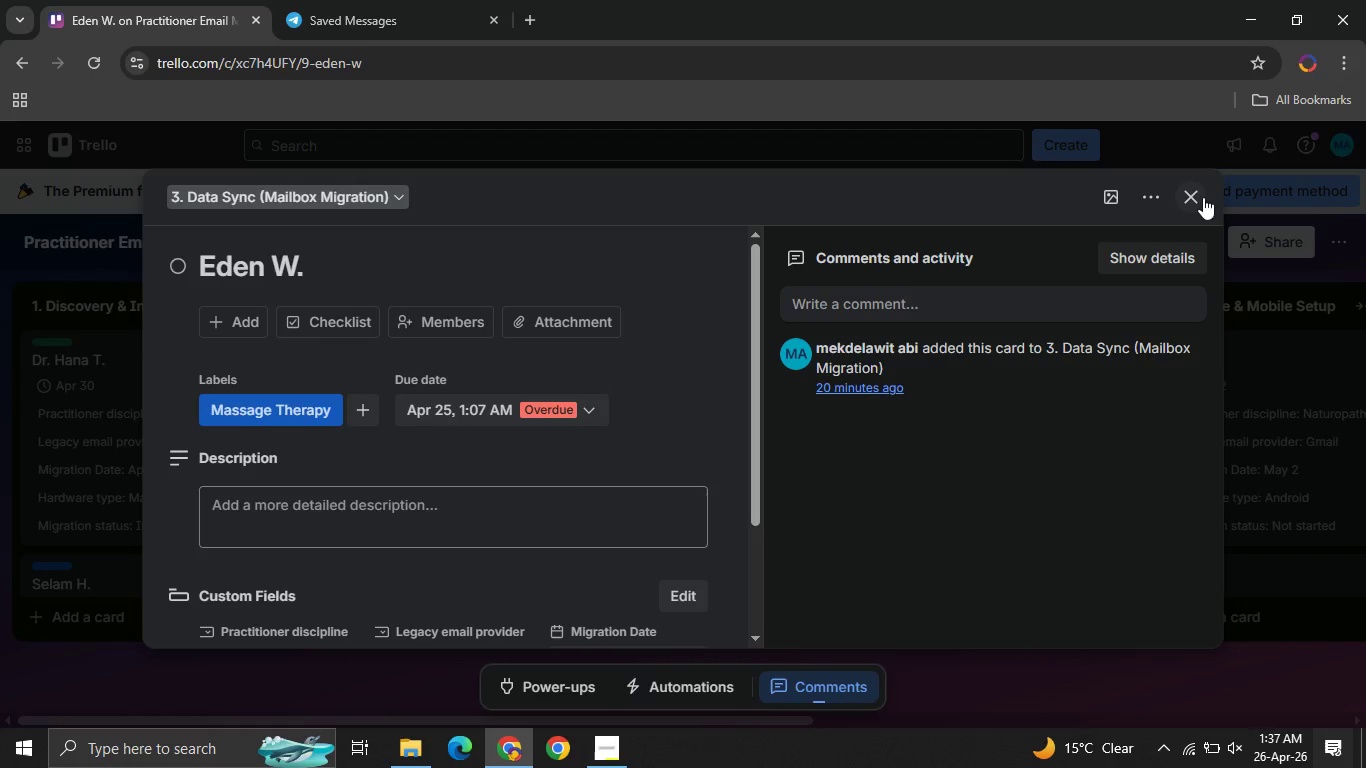 
left_click([1191, 192])
 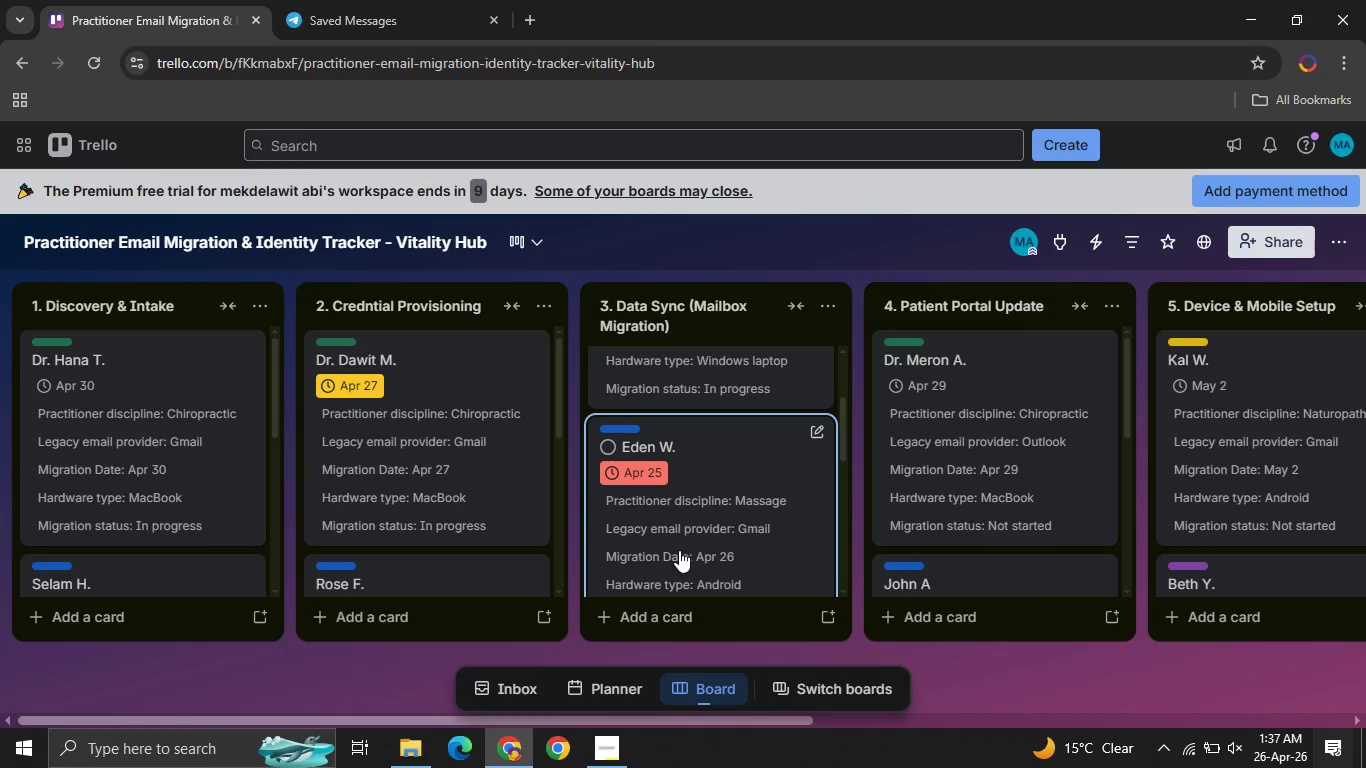 
wait(10.33)
 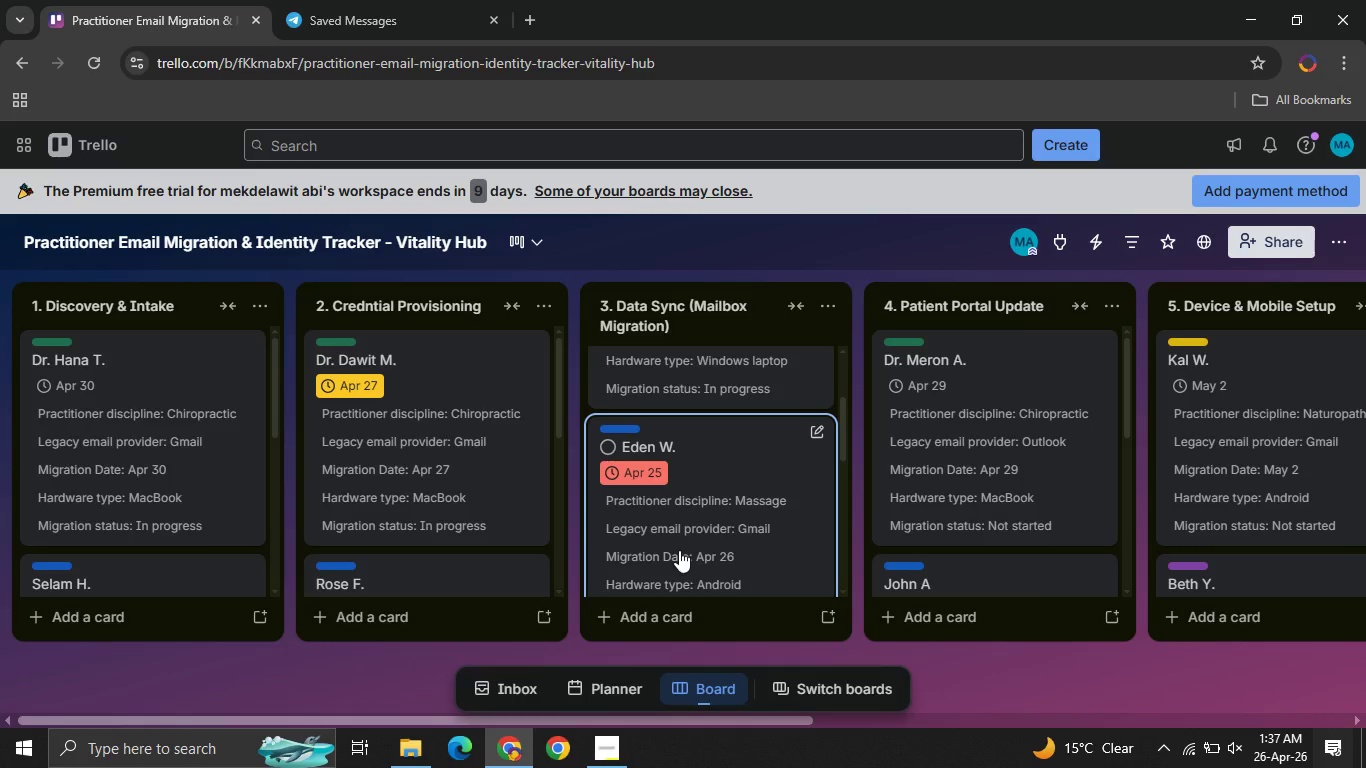 
left_click([679, 550])
 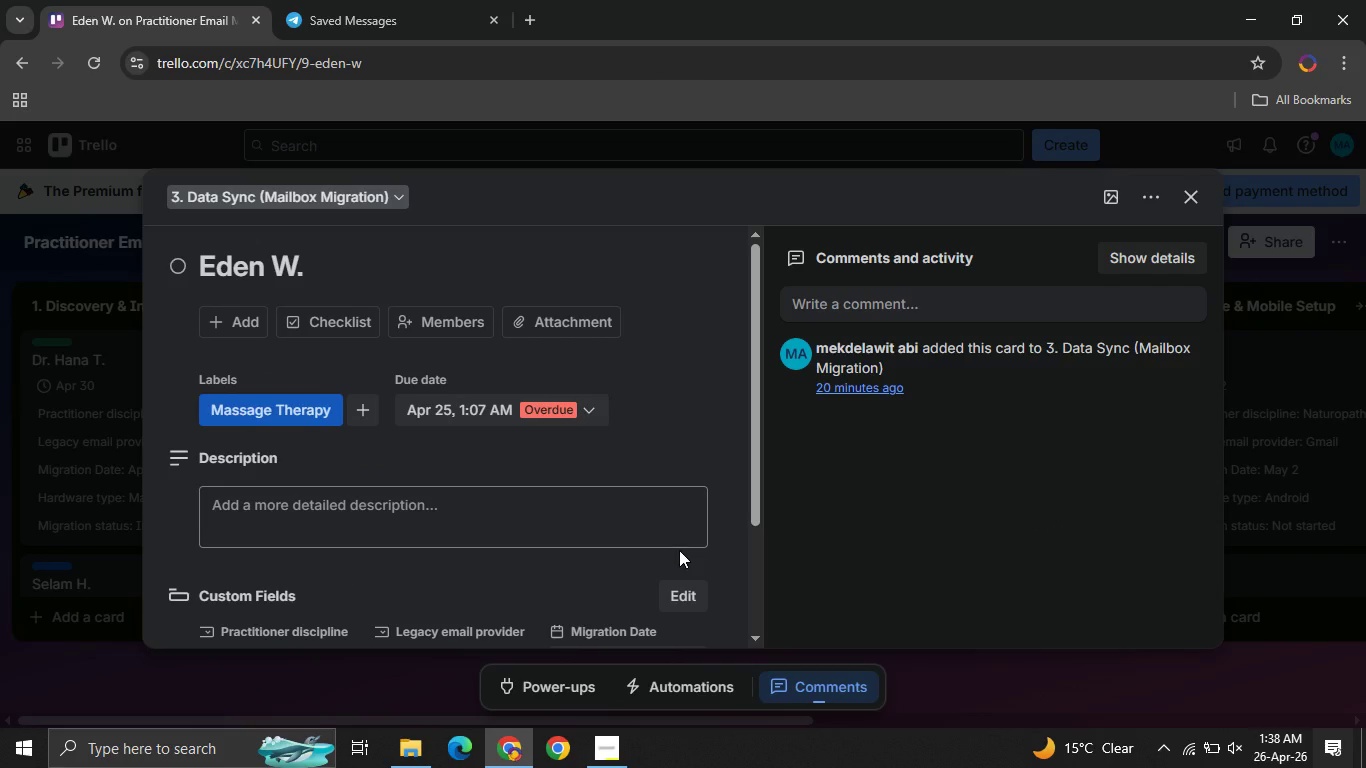 
wait(6.2)
 